 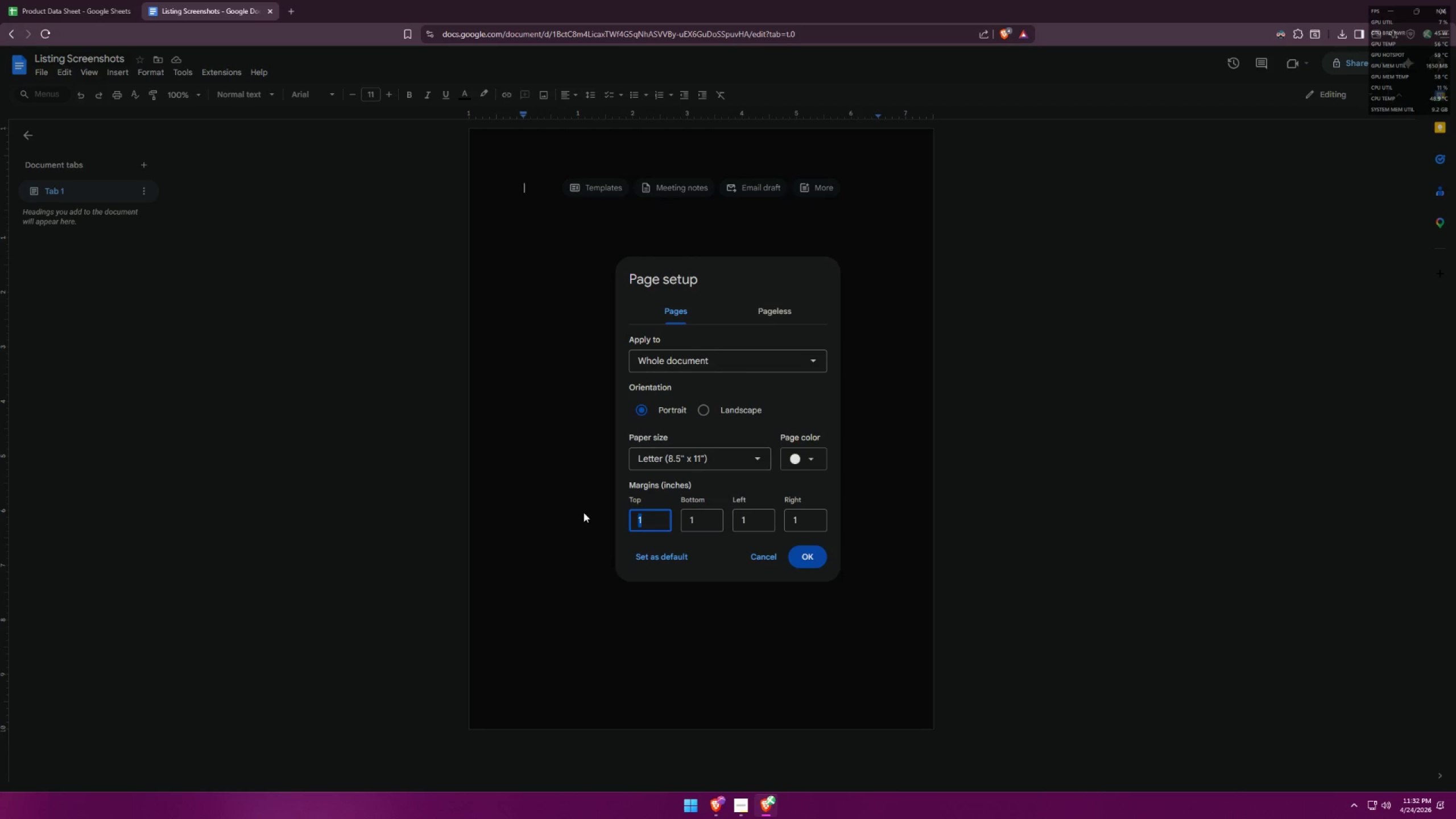 
key(Period)
 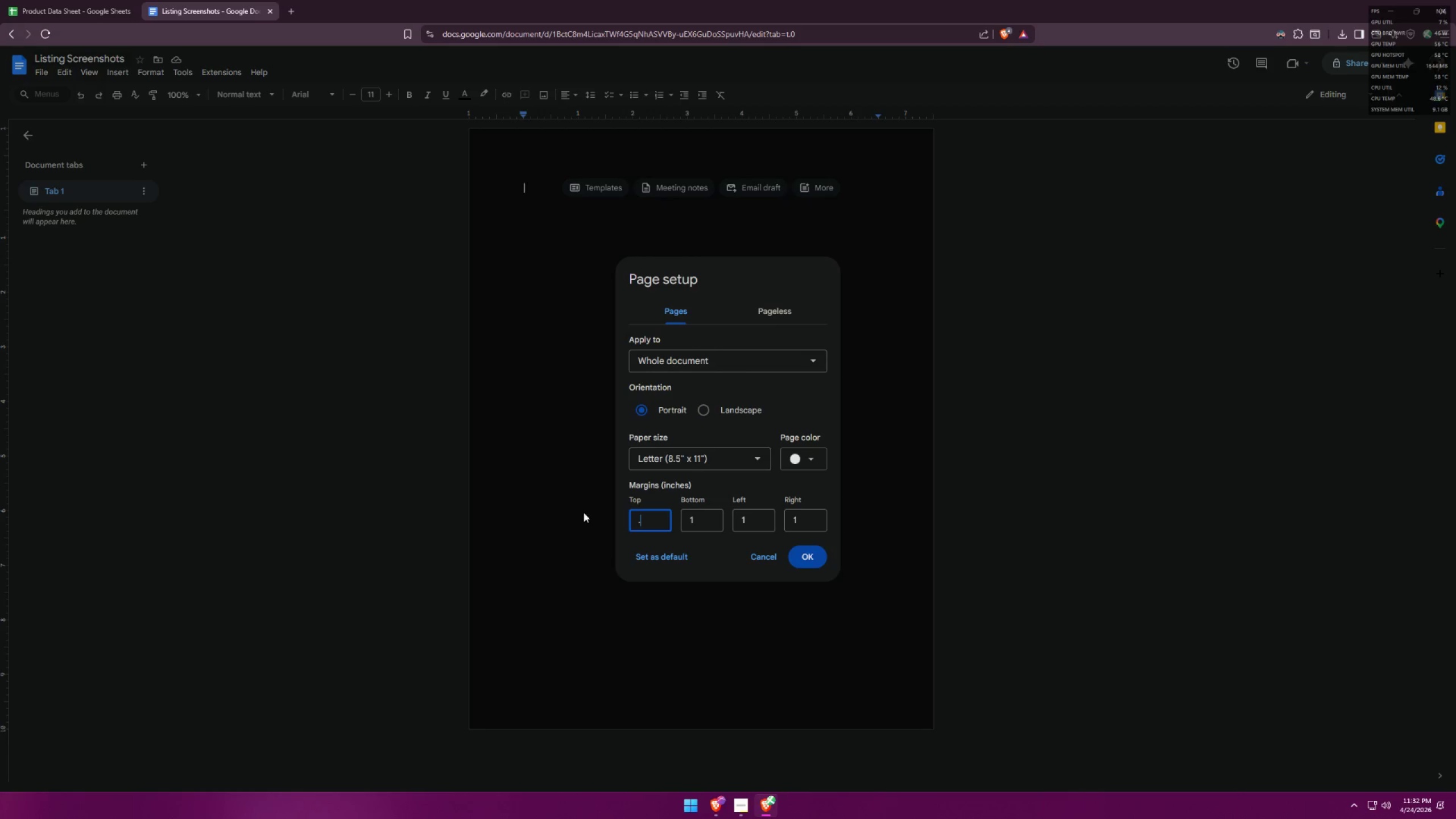 
key(1)
 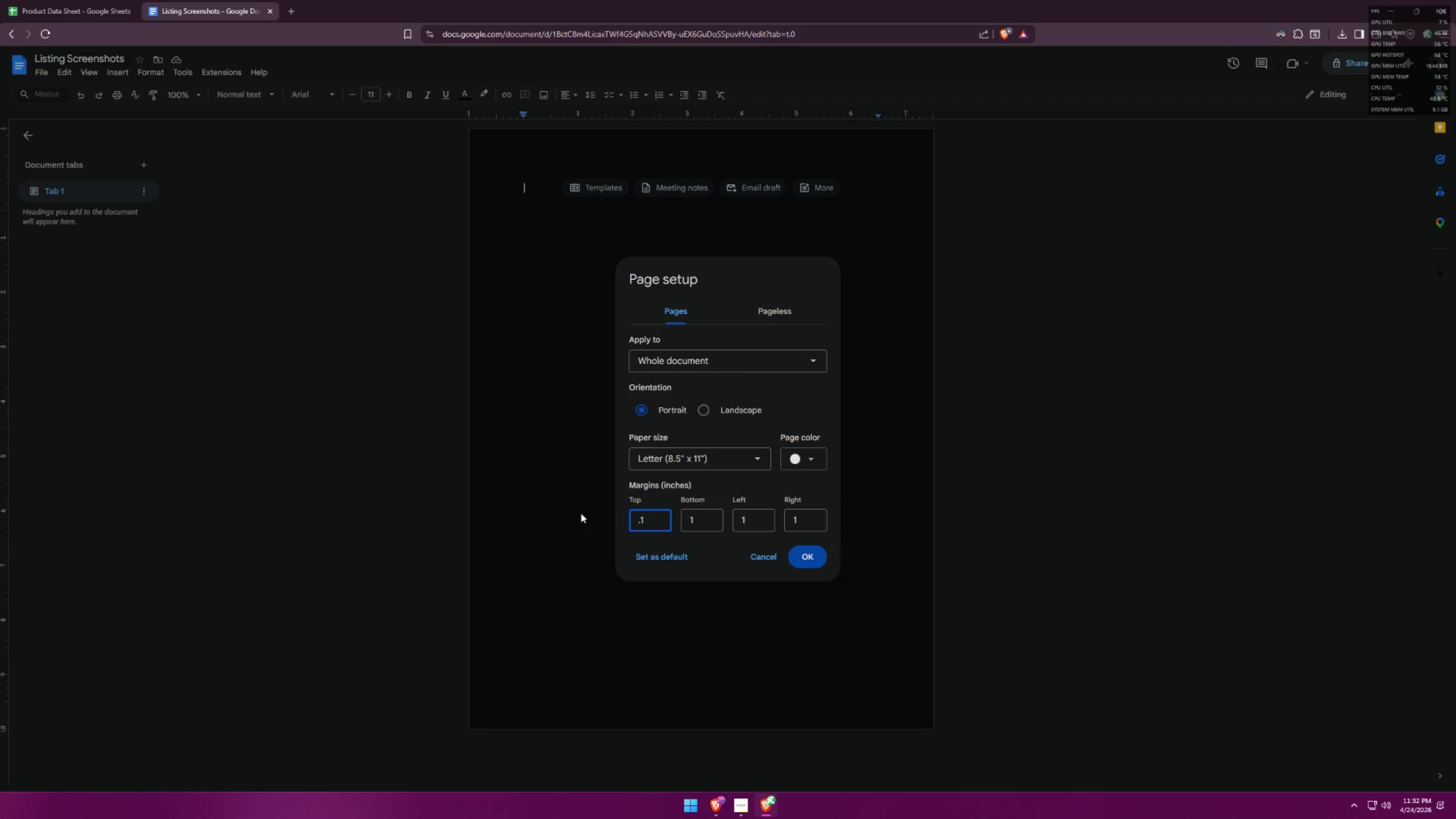 
key(Backspace)
 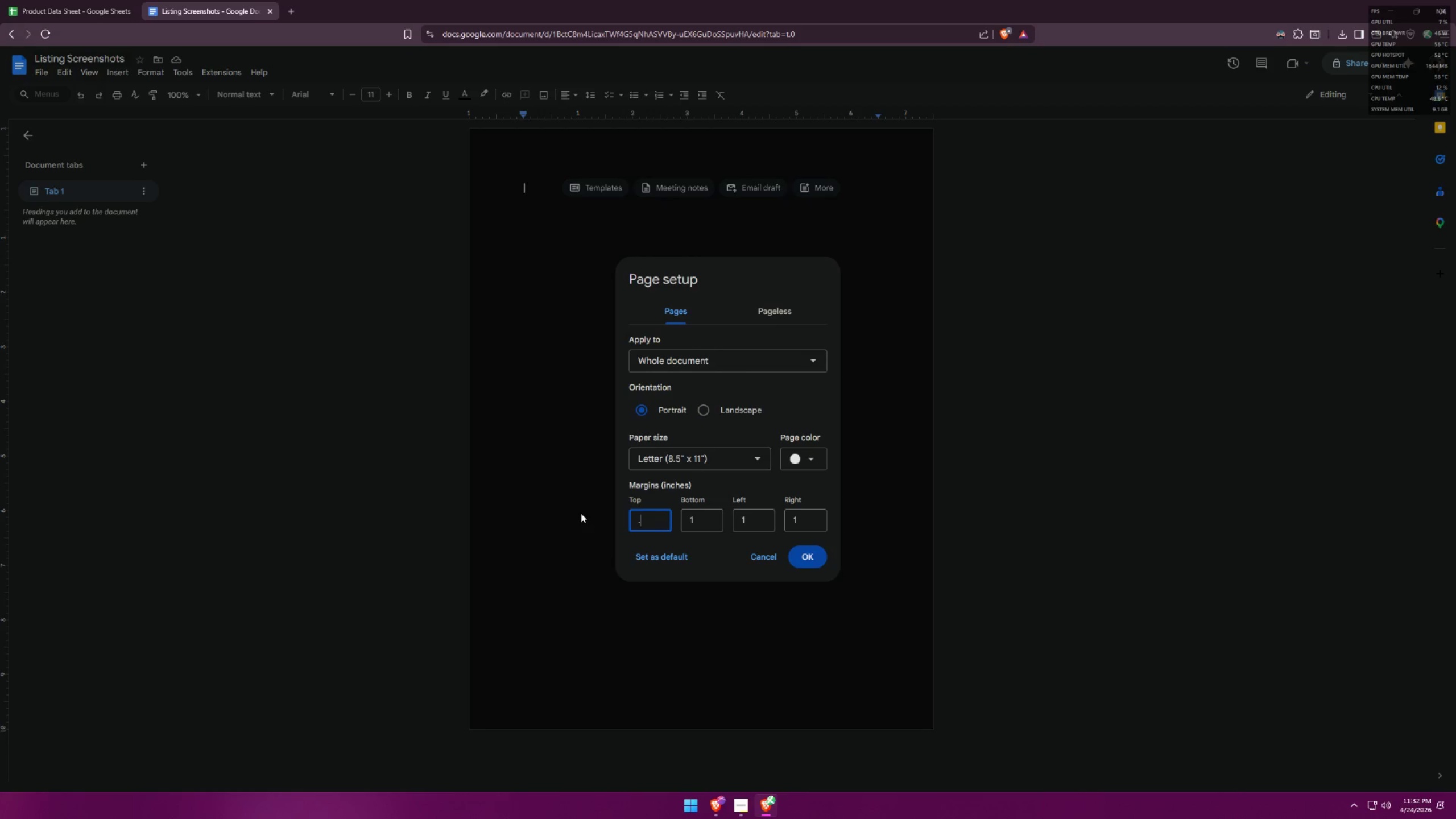 
key(5)
 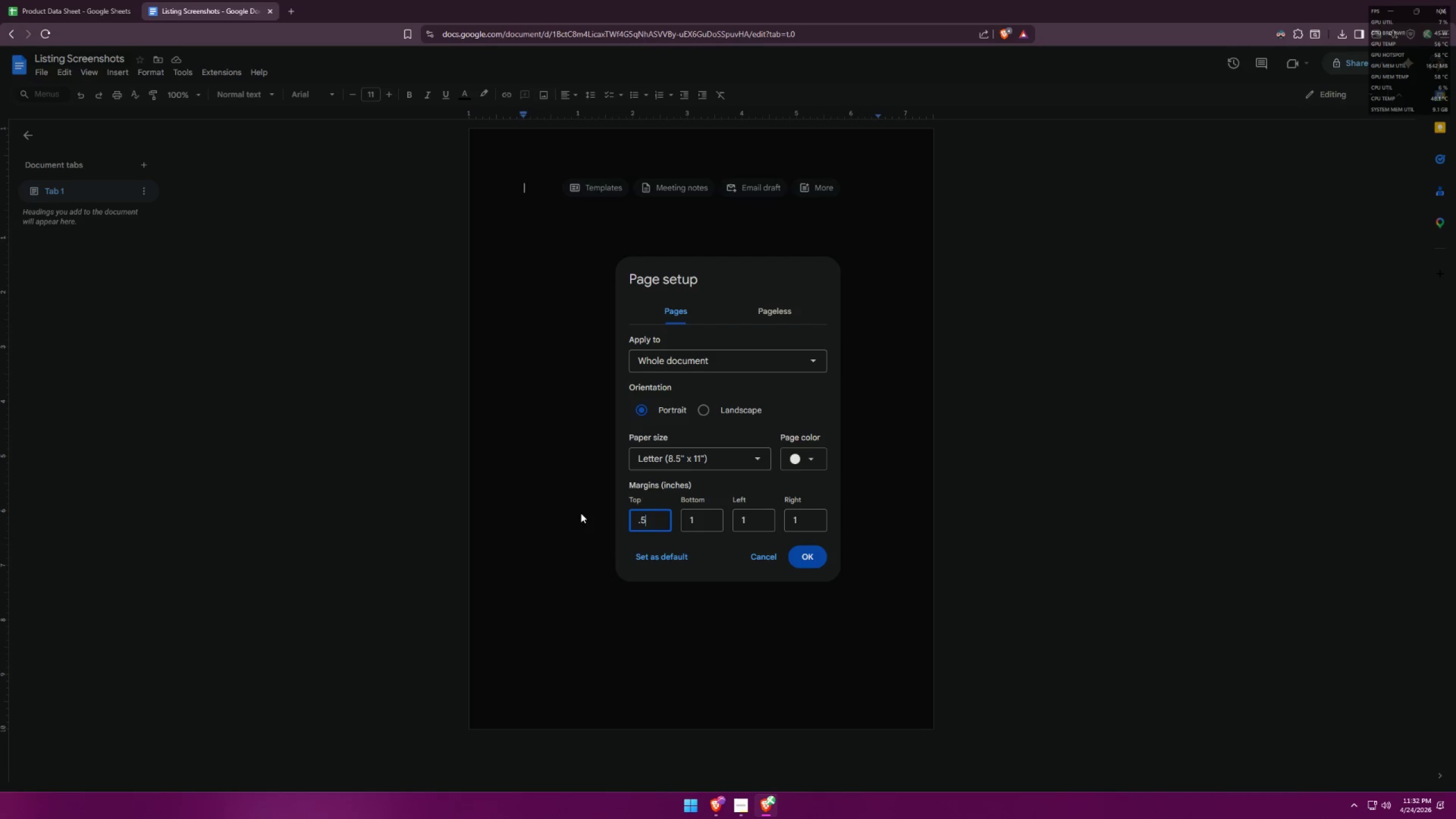 
key(Control+A)
 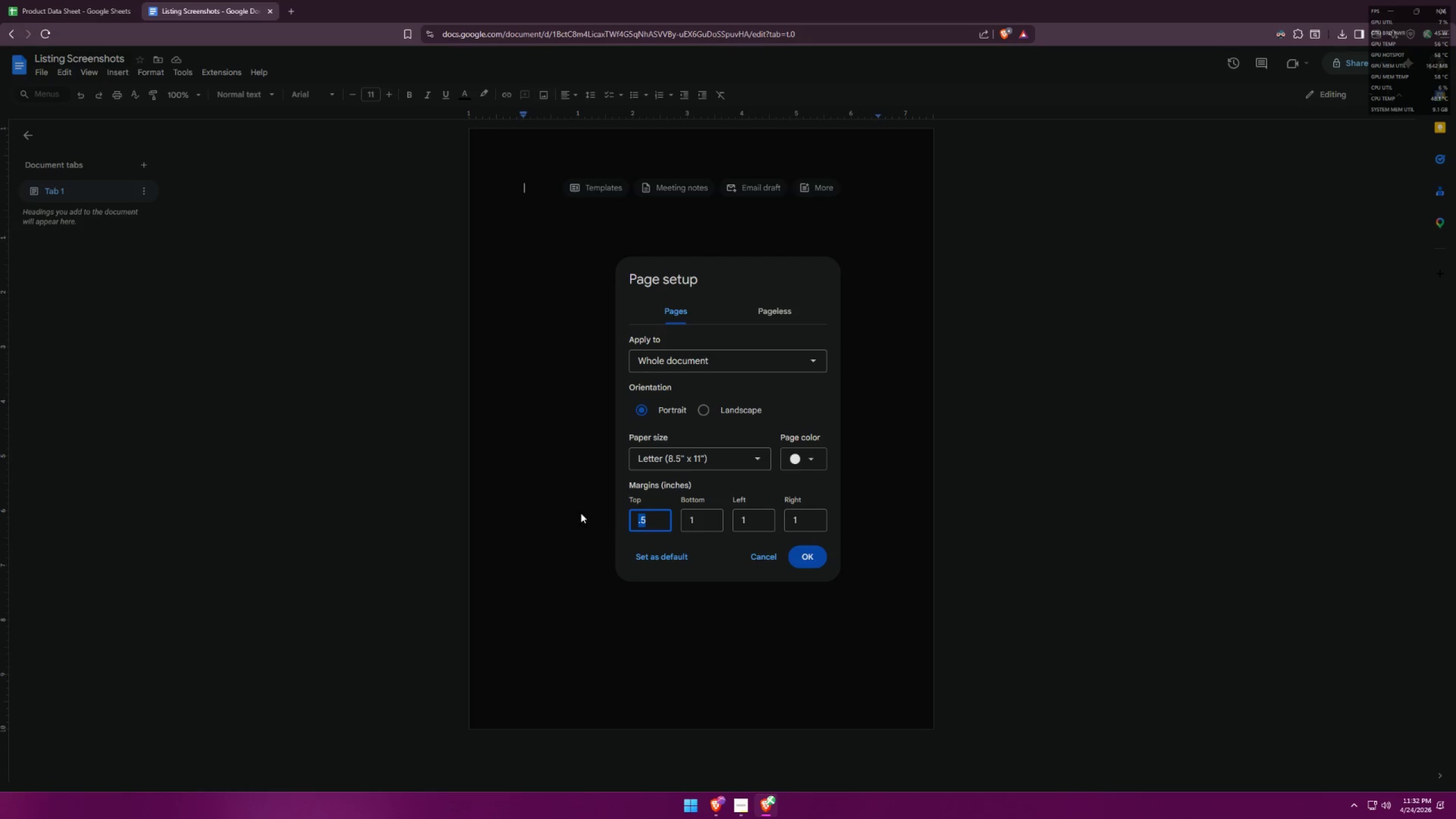 
key(Control+C)
 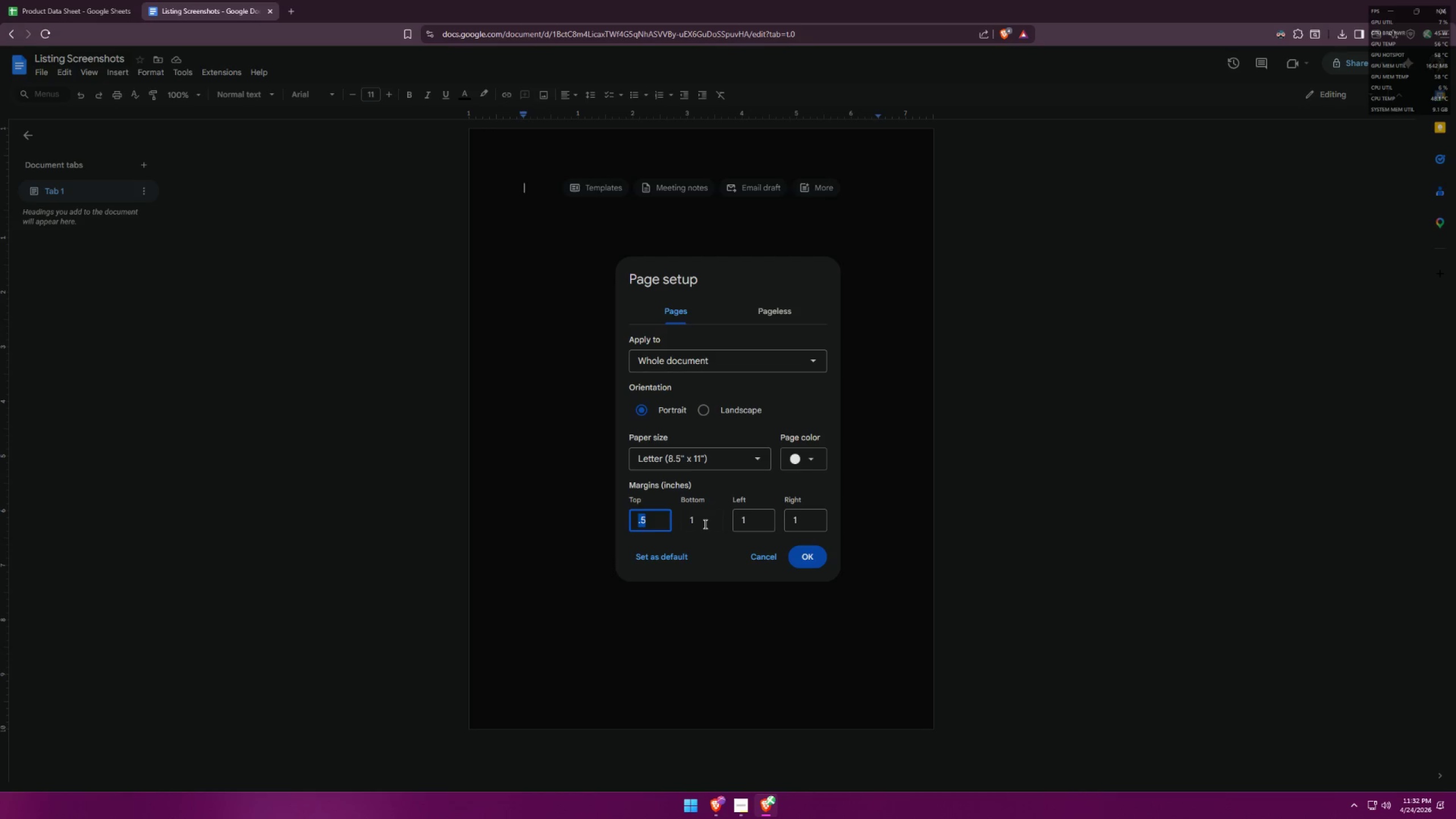 
left_click_drag(start_coordinate=[706, 521], to_coordinate=[648, 518])
 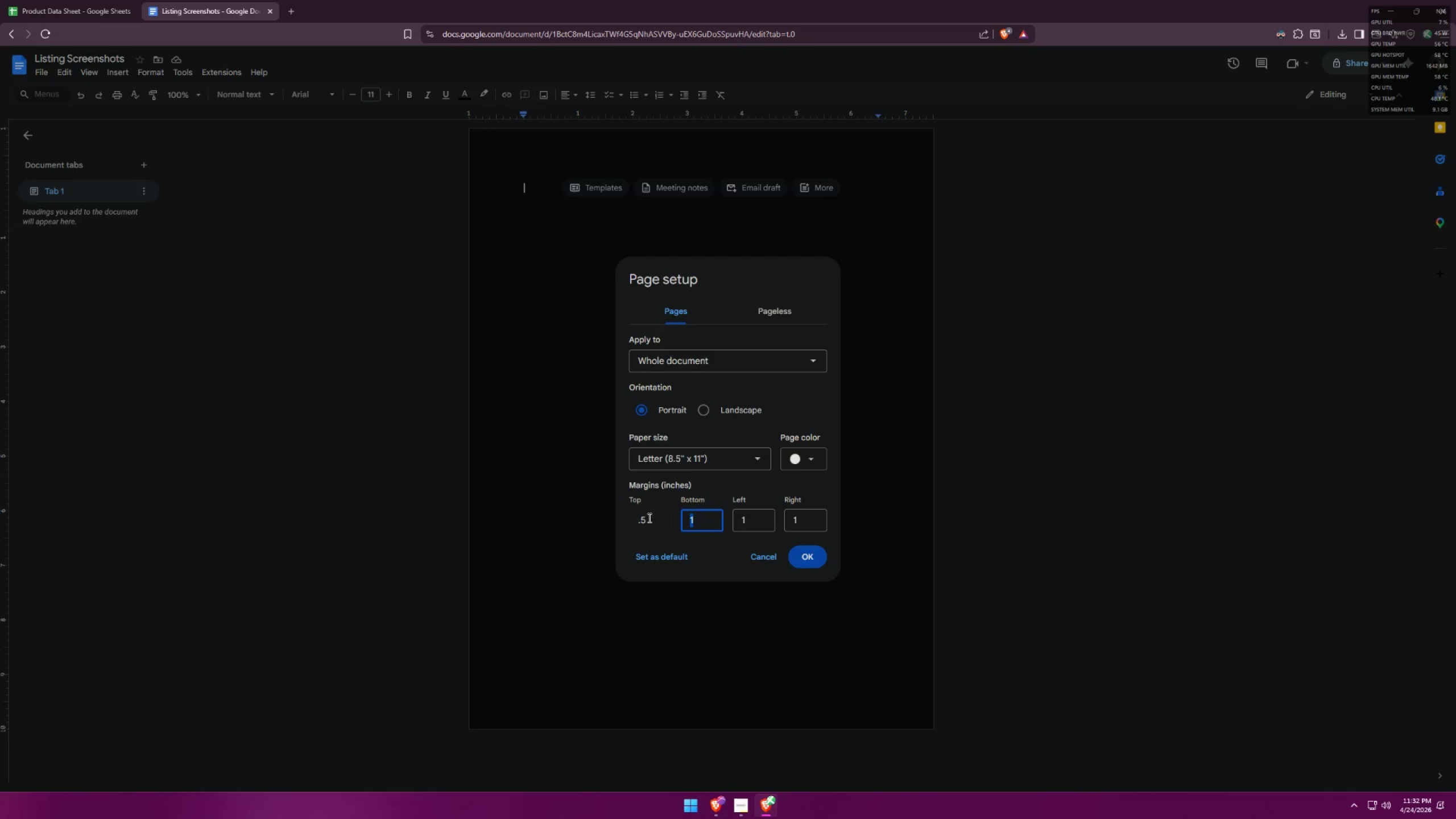 
key(Control+V)
 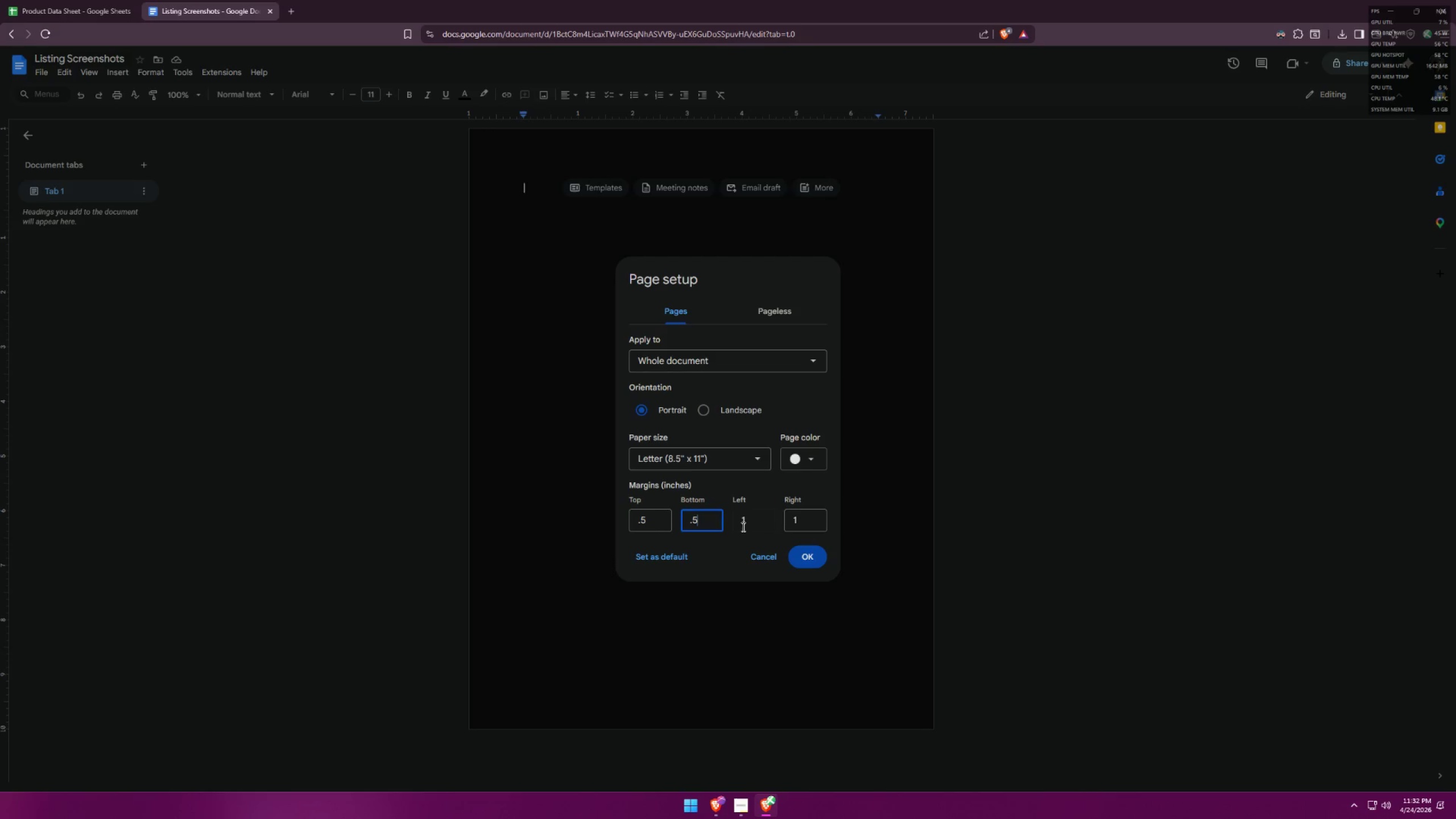 
left_click_drag(start_coordinate=[750, 523], to_coordinate=[705, 516])
 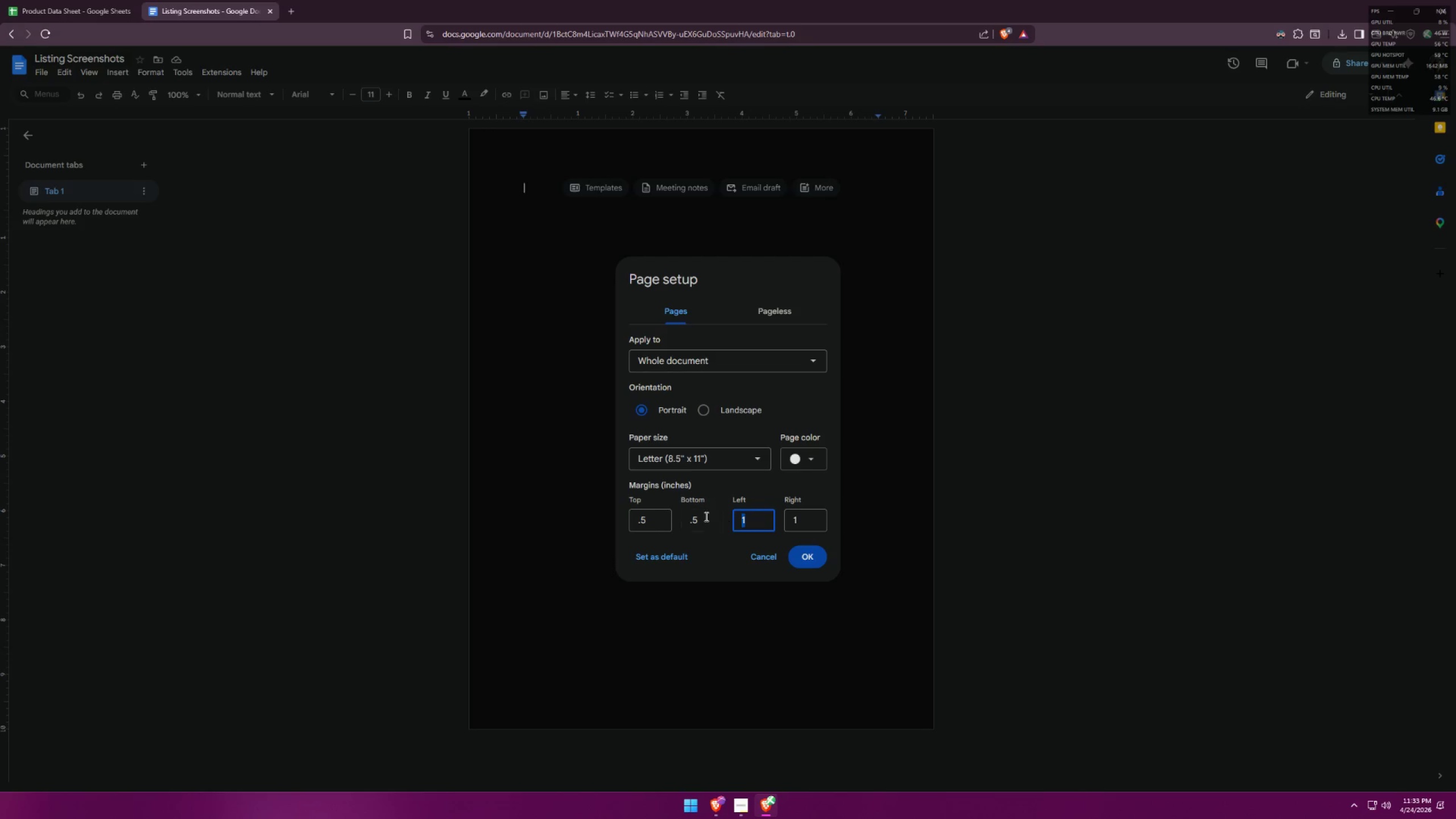 
key(Control+V)
 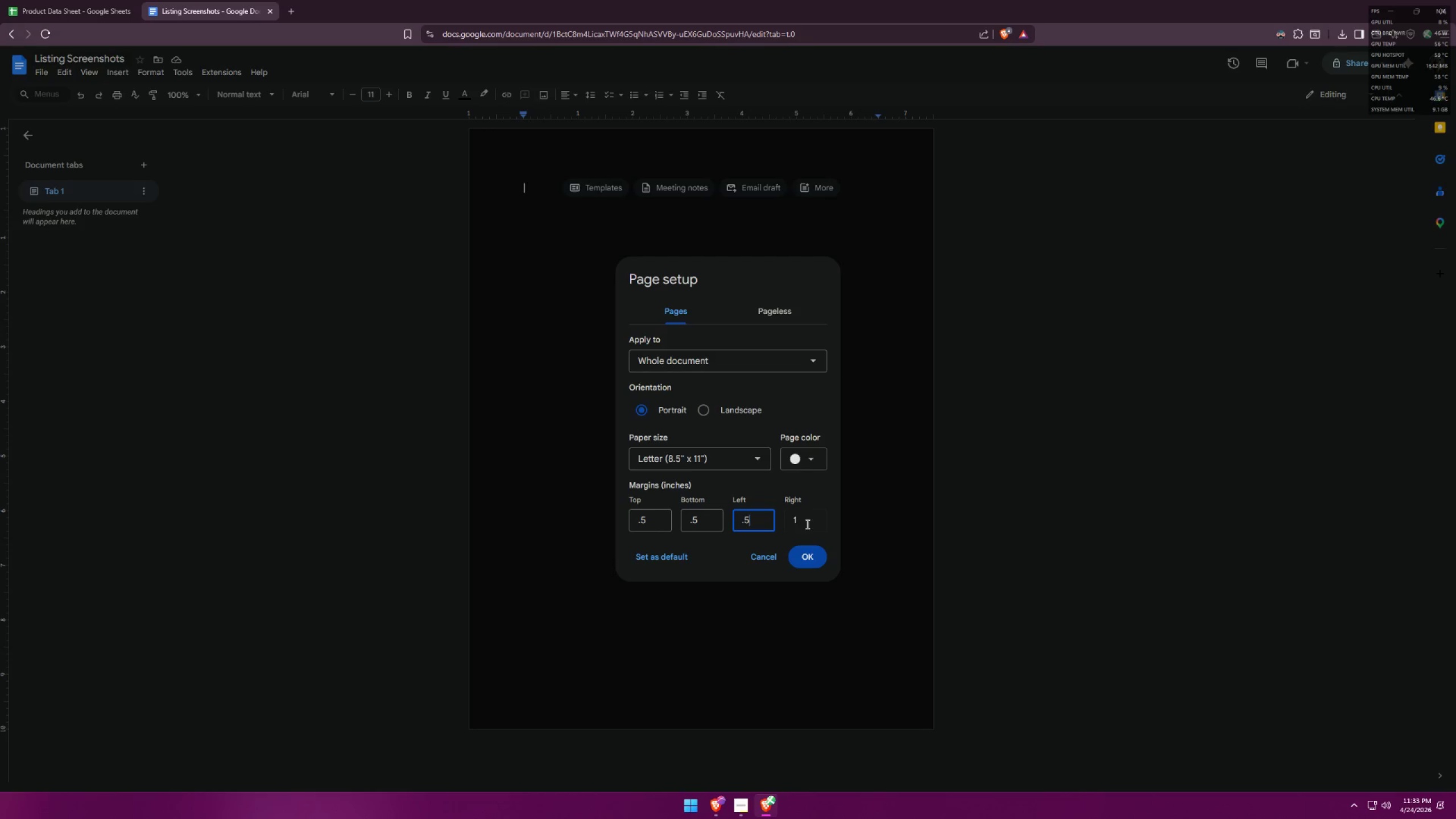 
left_click_drag(start_coordinate=[811, 520], to_coordinate=[758, 514])
 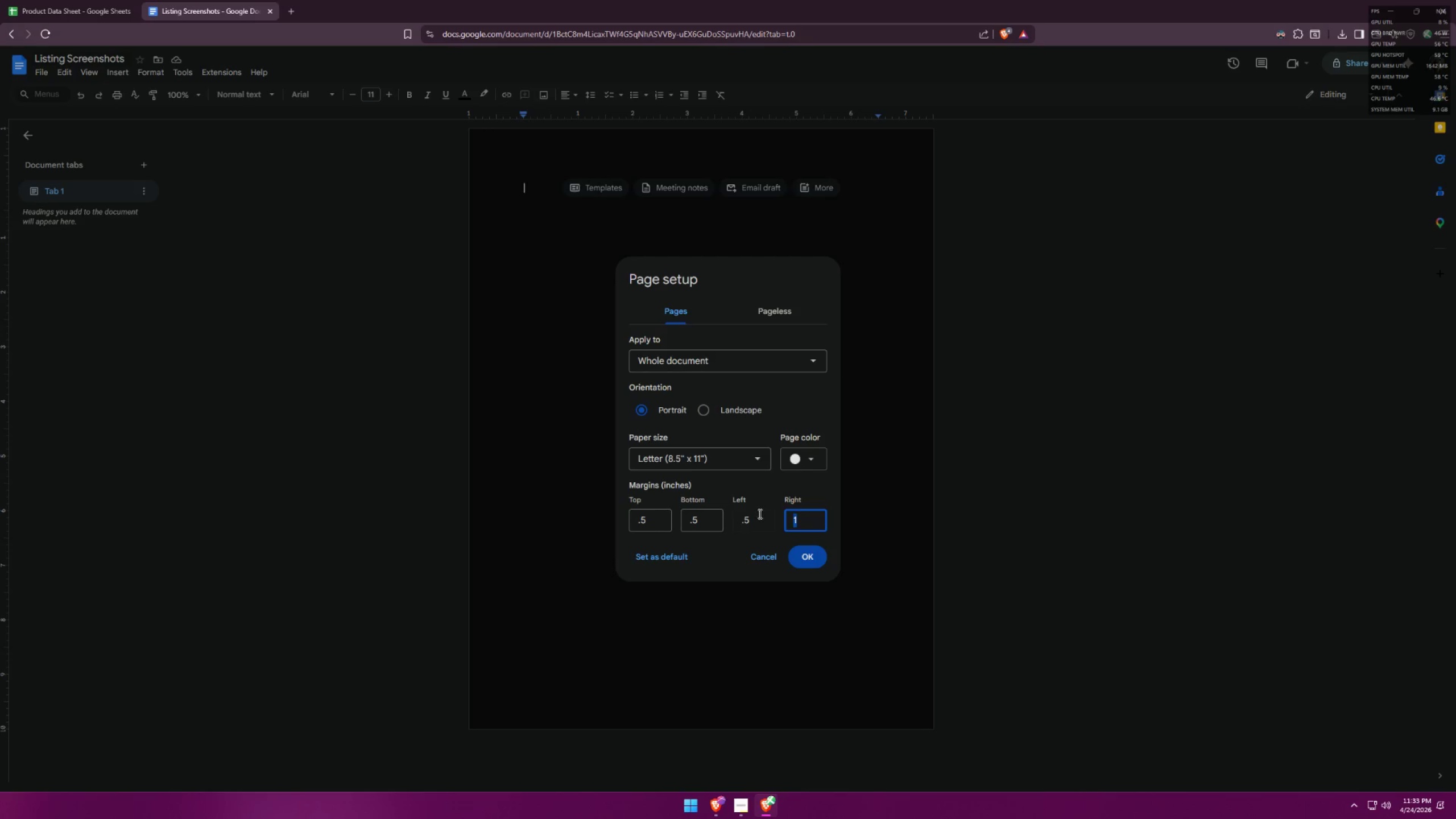 
key(Control+V)
 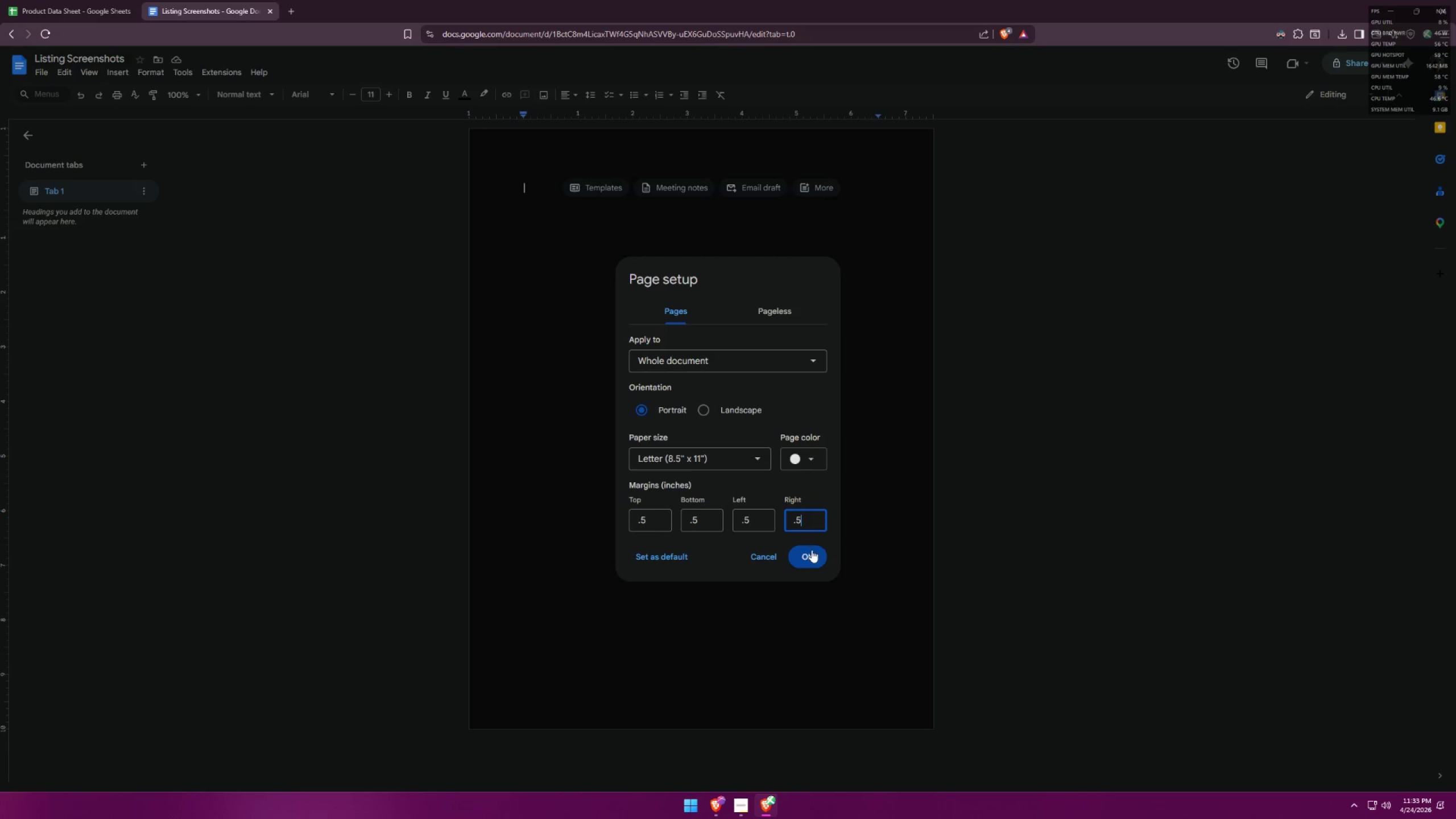 
left_click([812, 551])
 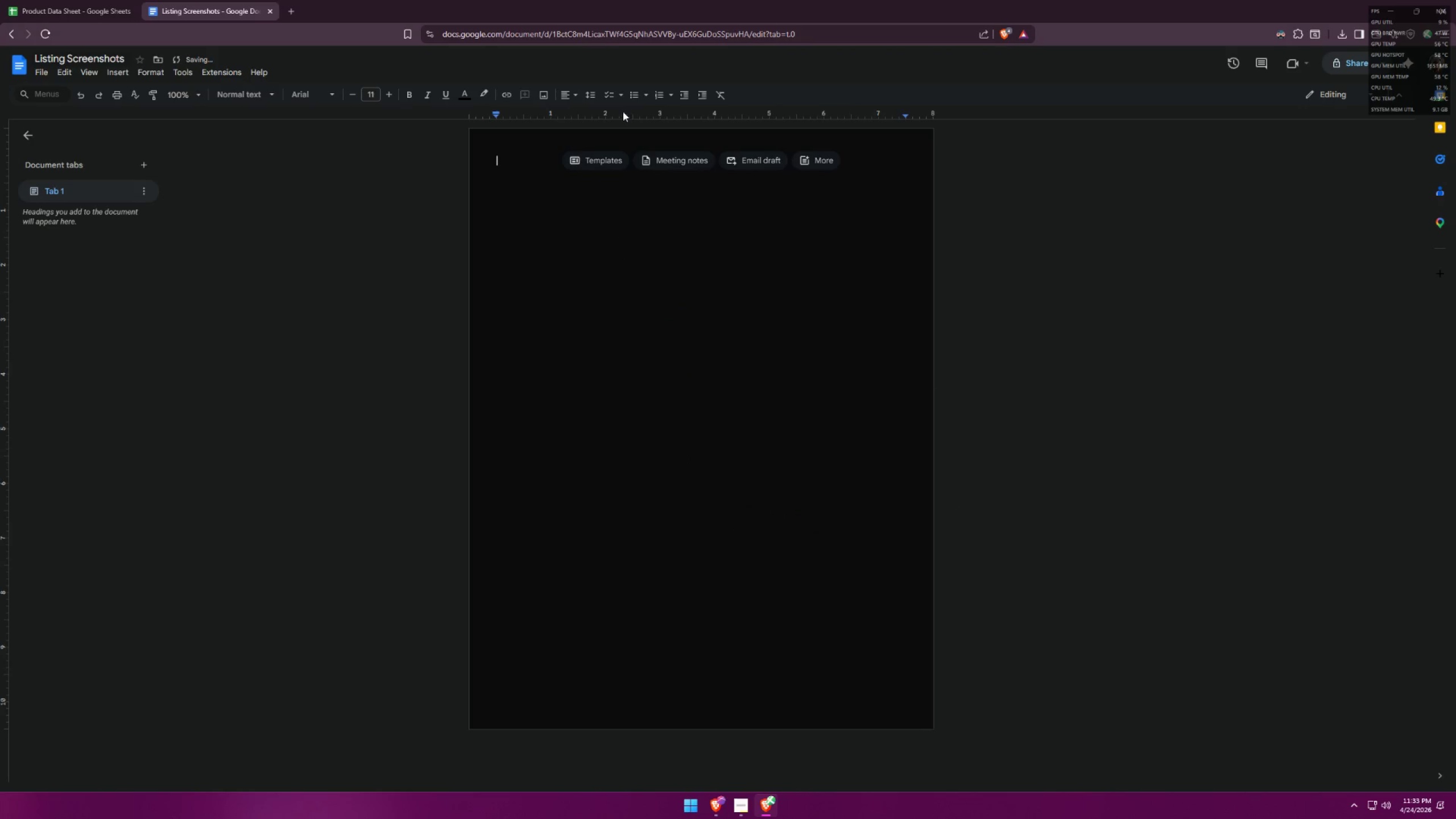 
left_click([573, 94])
 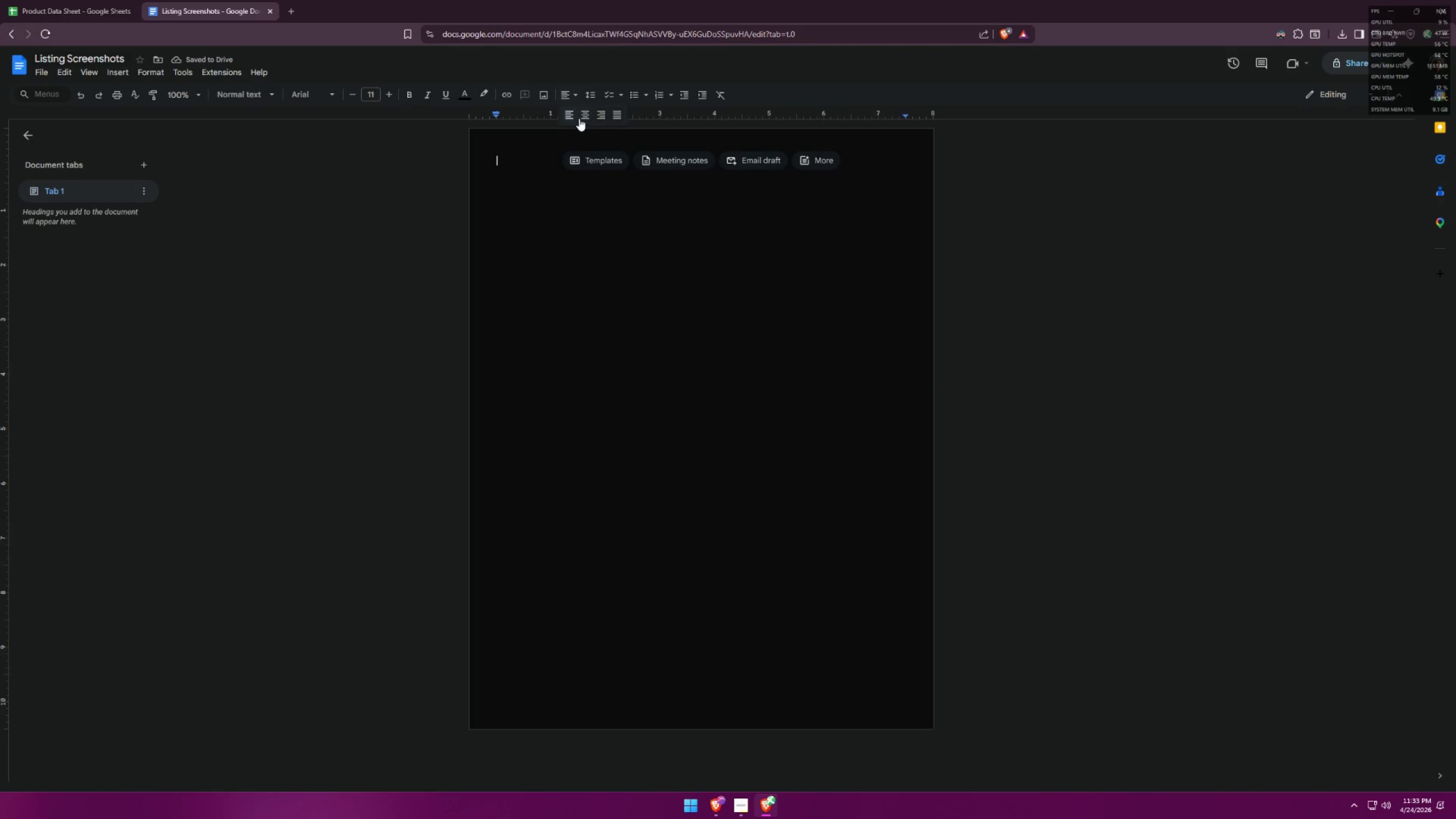 
left_click([584, 113])
 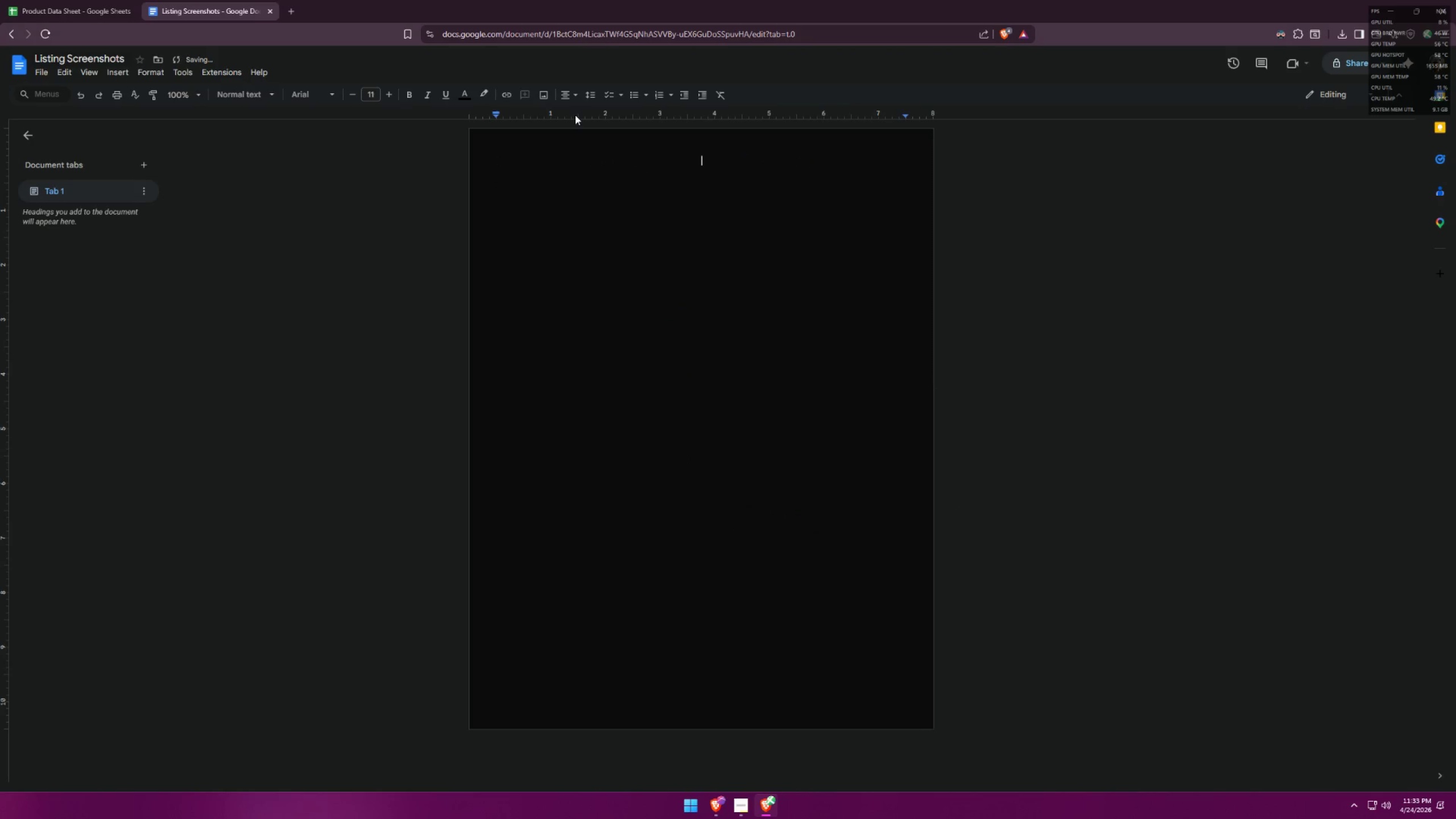 
type(Listing ScreenS)
key(Backspace)
type(shots)
 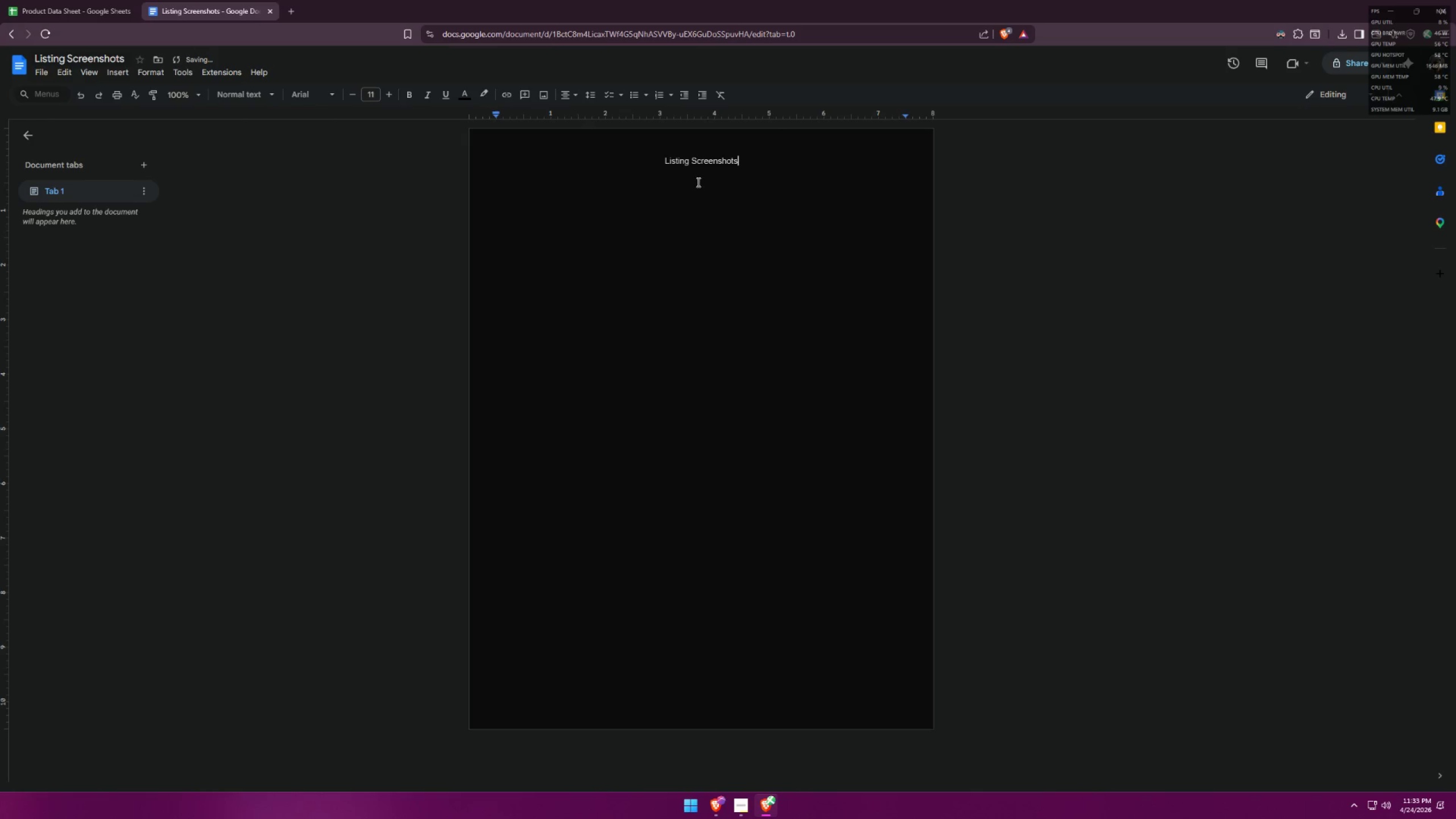 
left_click_drag(start_coordinate=[764, 170], to_coordinate=[651, 155])
 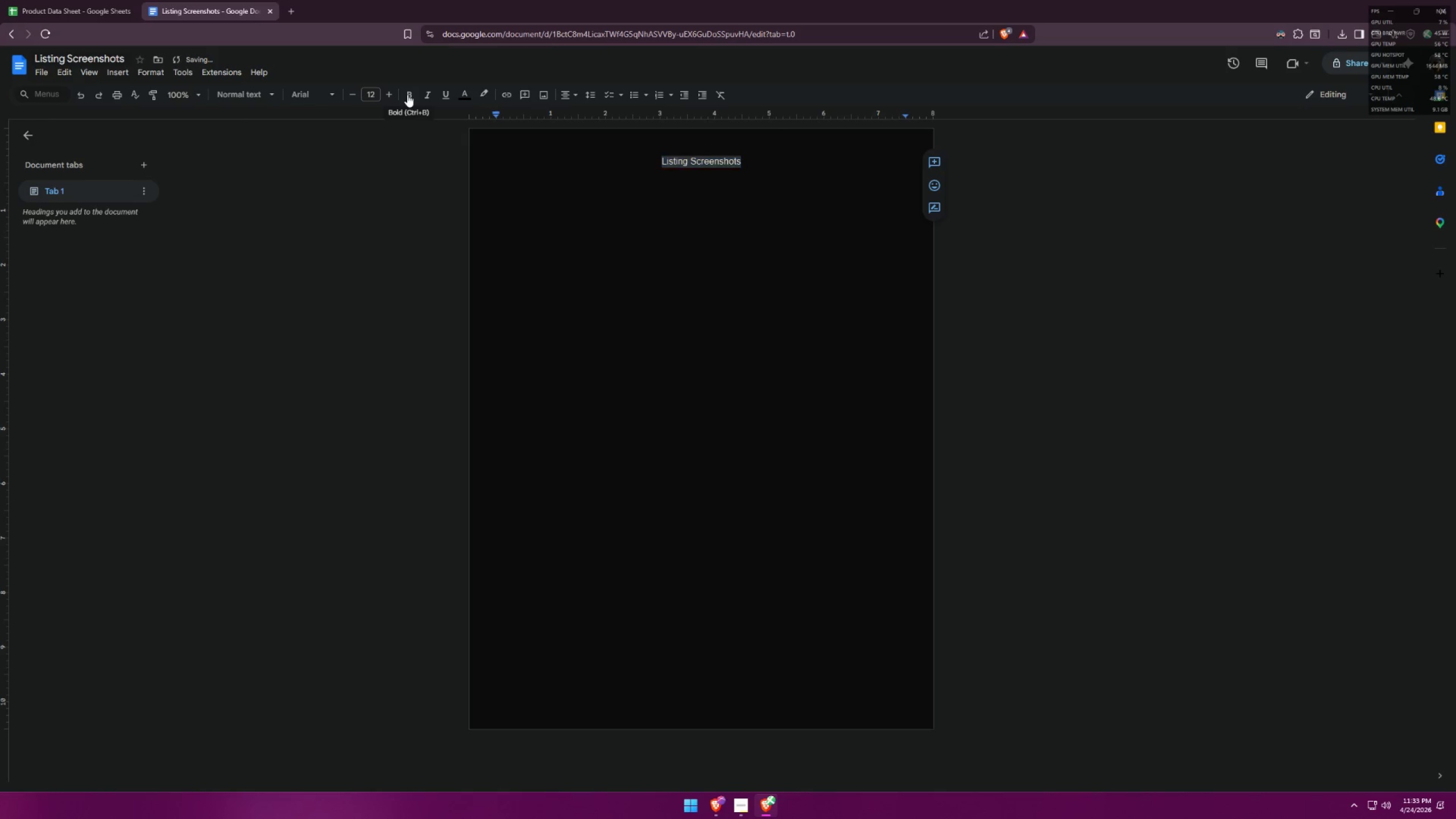 
wait(5.39)
 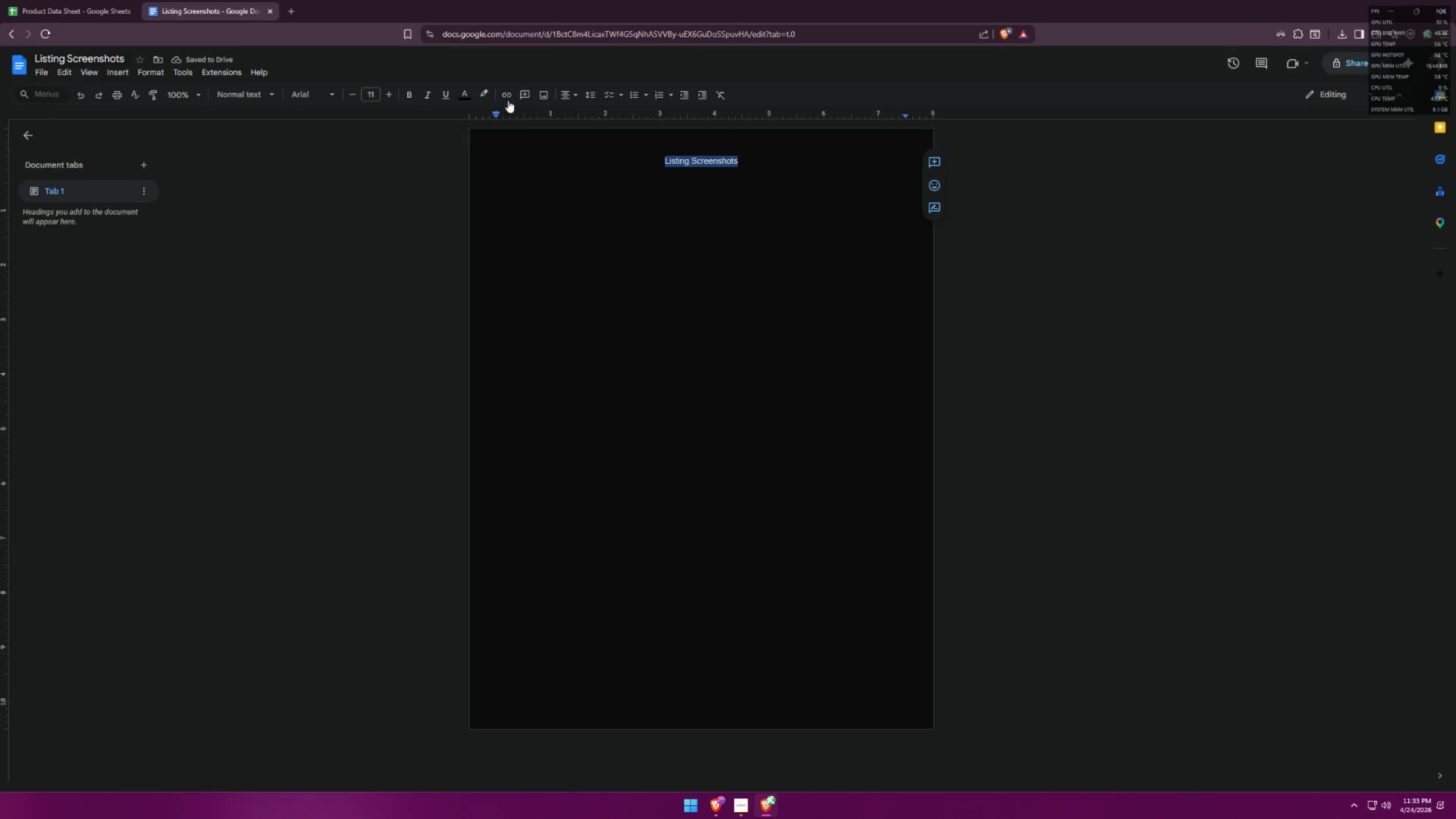 
left_click([1003, 258])
 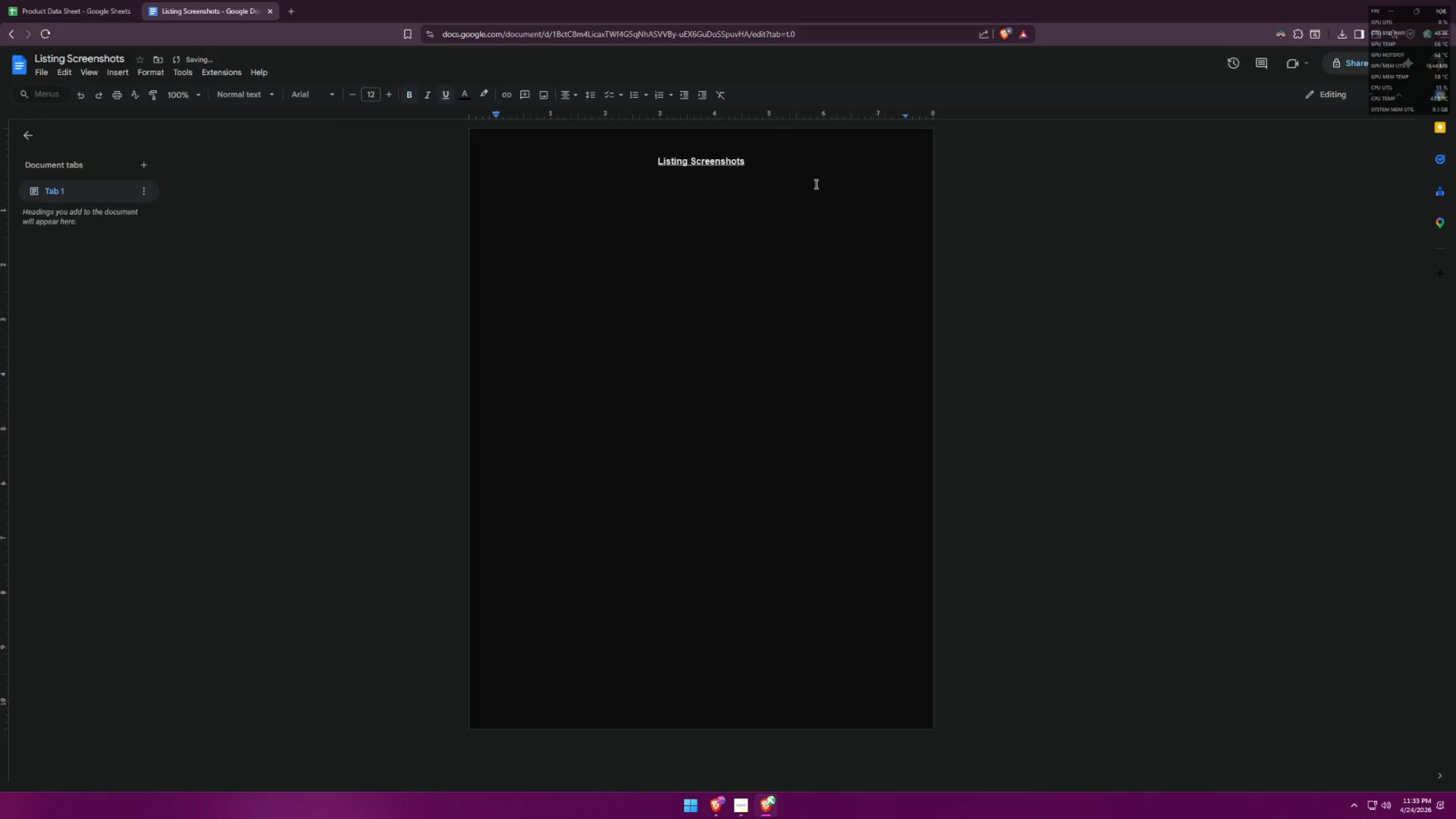 
key(Enter)
 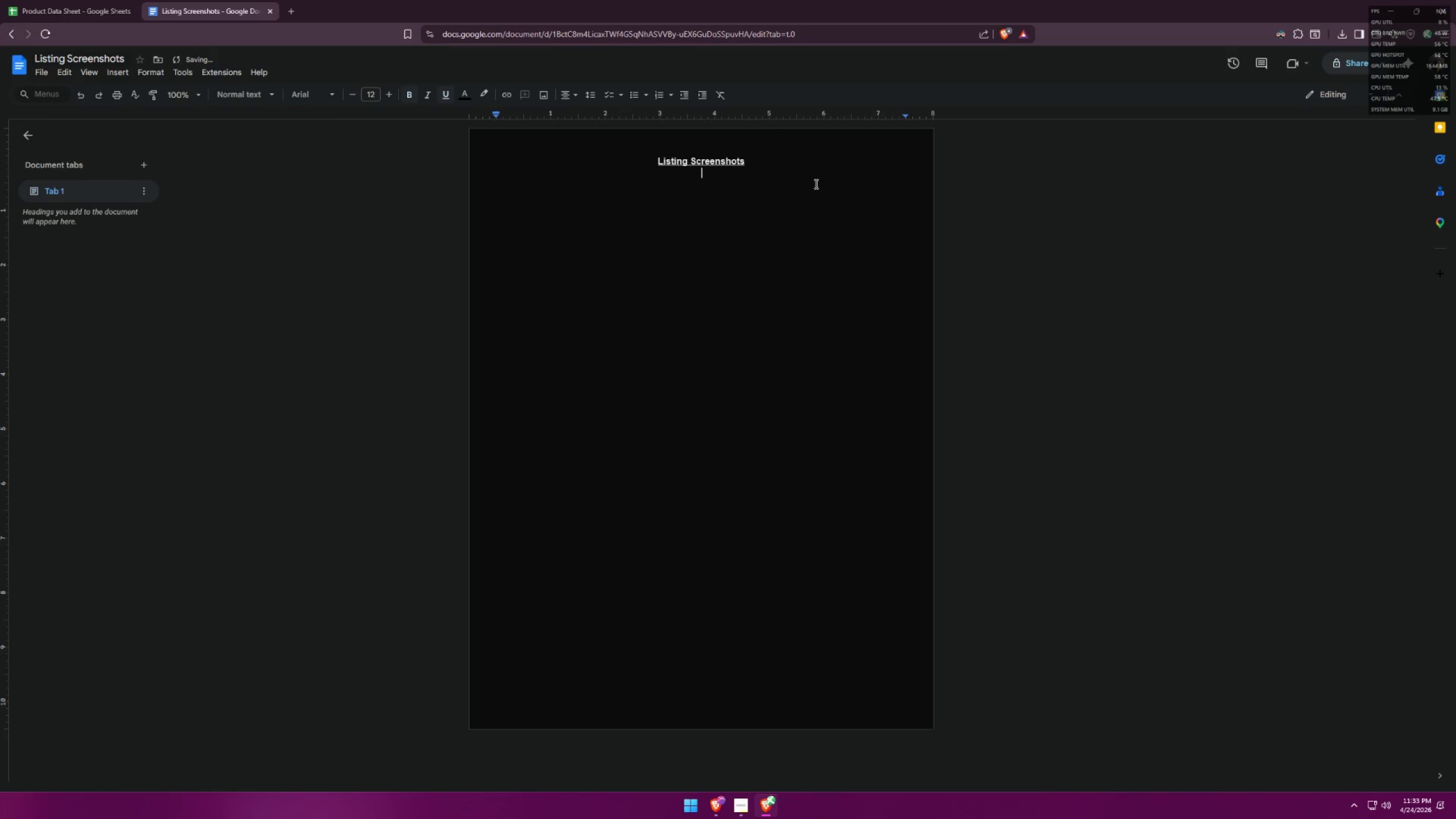 
key(Enter)
 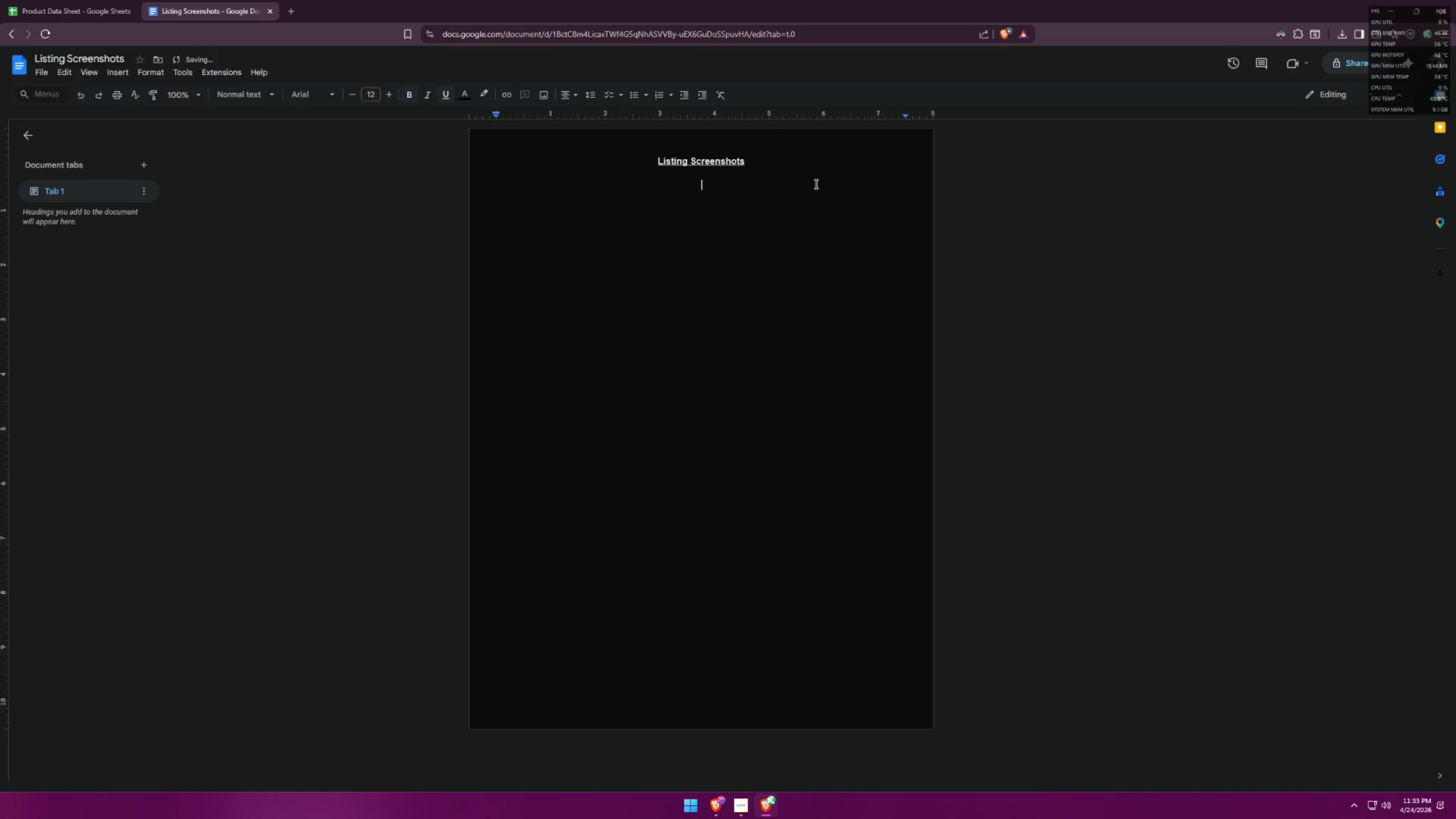 
key(1)
 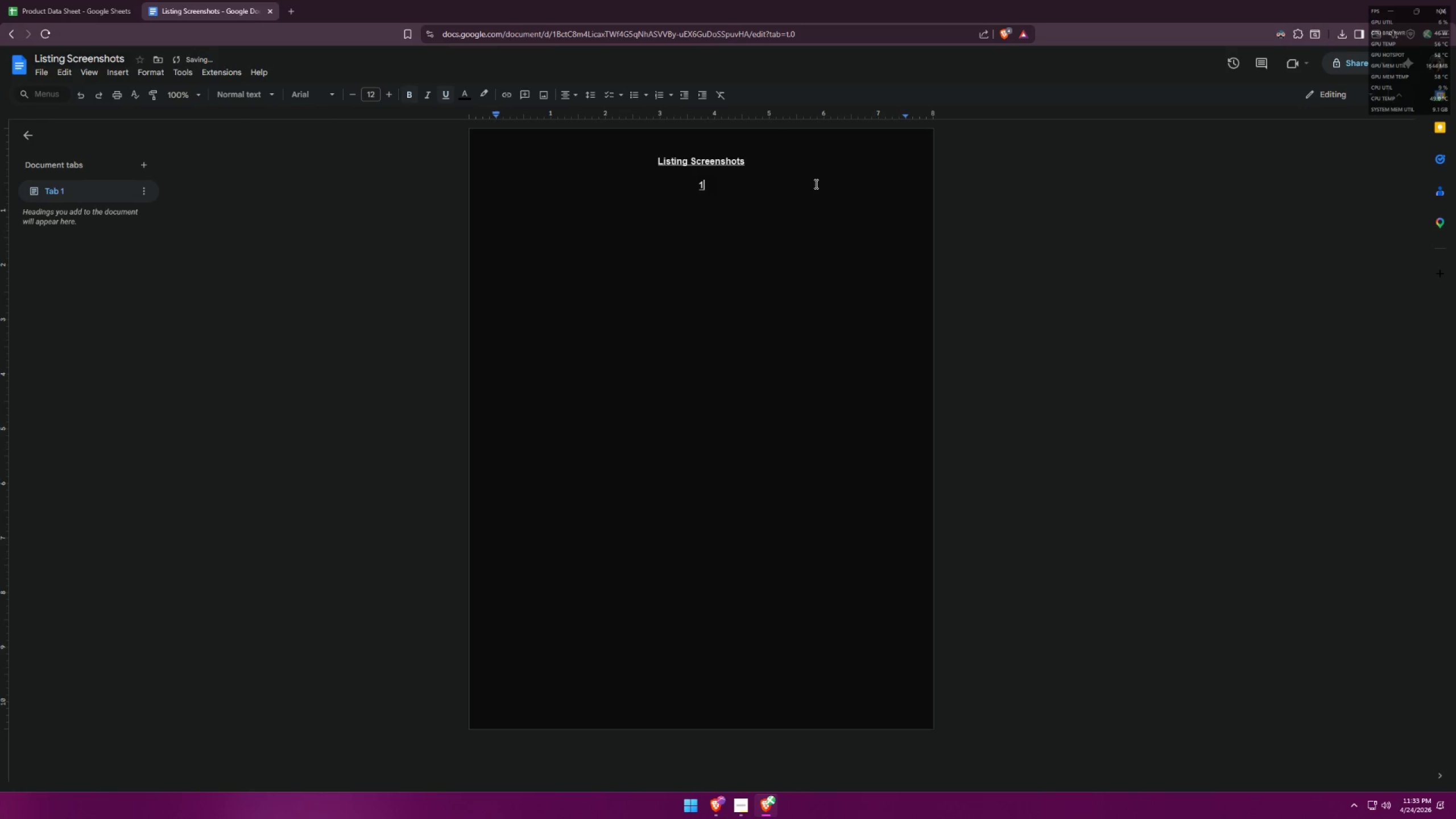 
key(Period)
 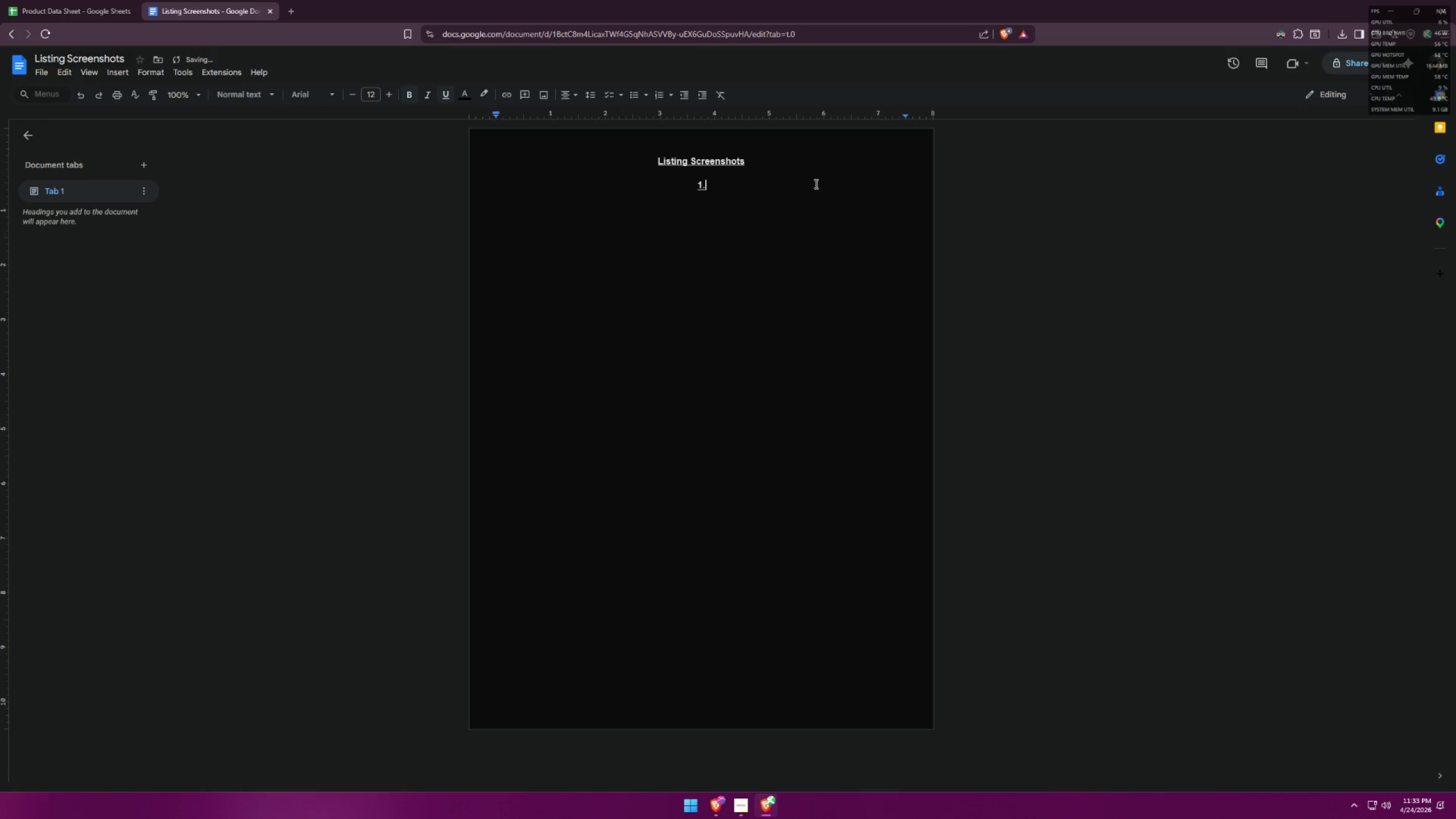 
key(Space)
 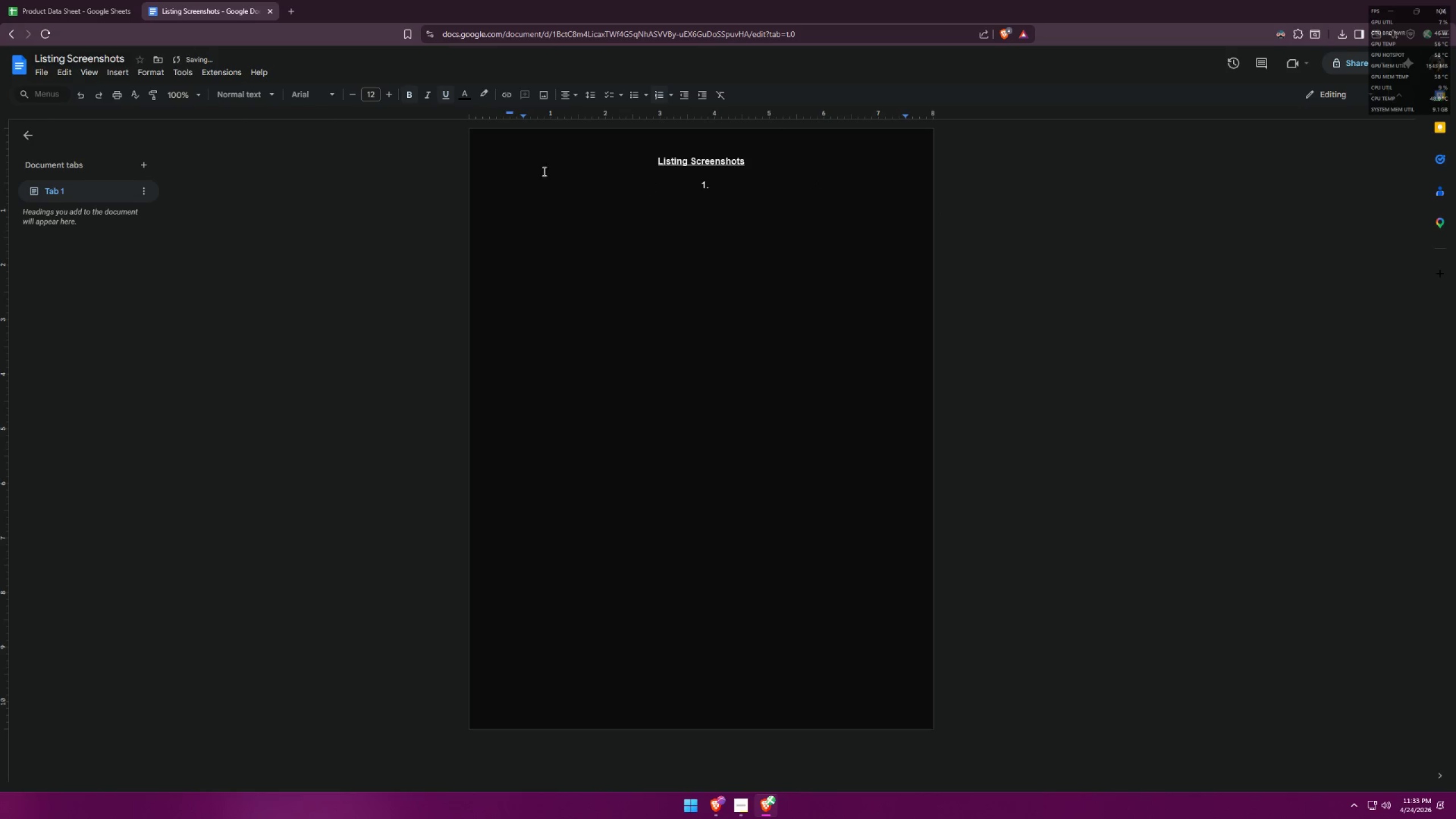 
left_click([73, 0])
 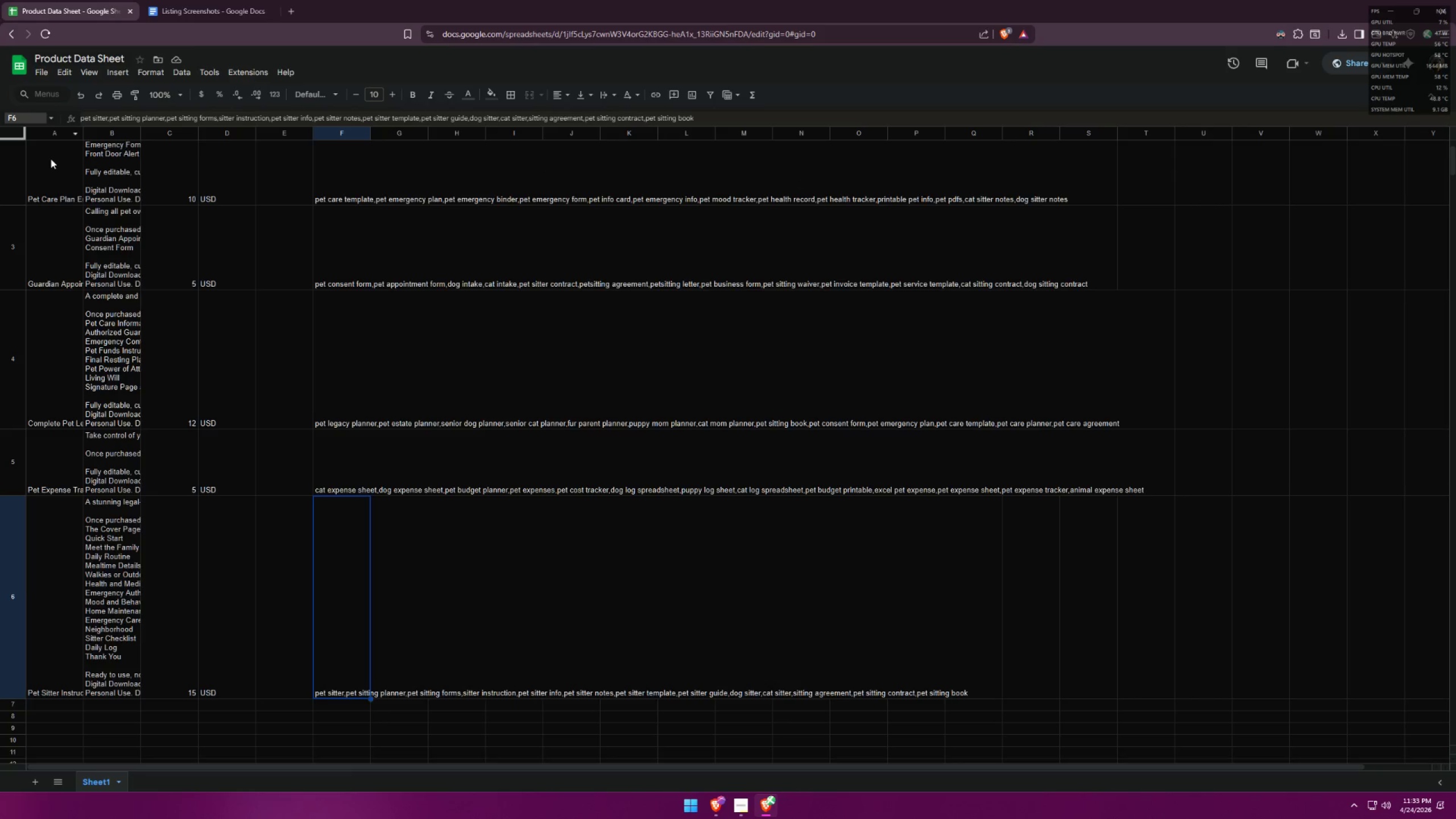 
left_click([60, 213])
 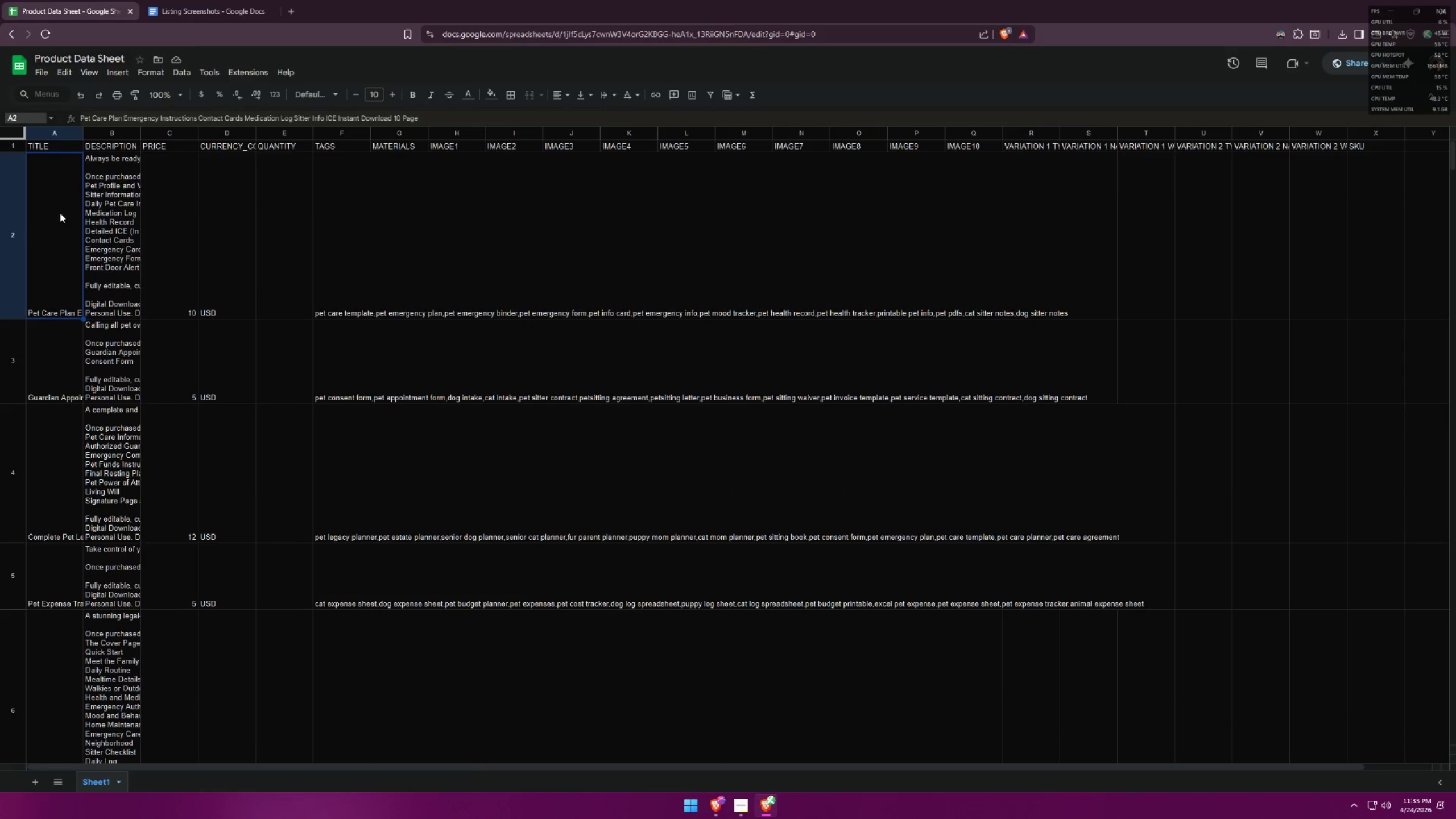 
scroll: coordinate [71, 212], scroll_direction: up, amount: 7.0
 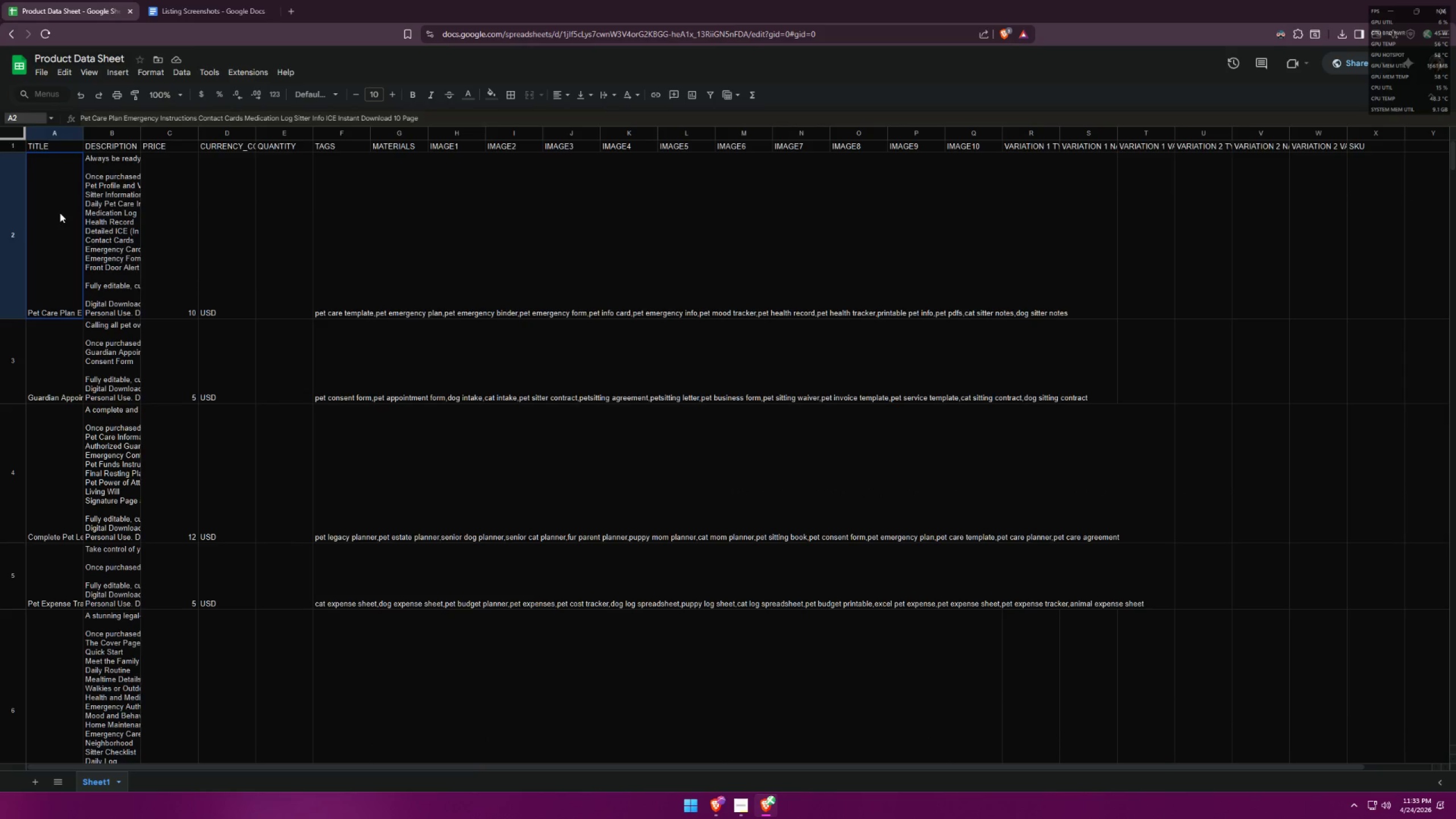 
key(Control+ControlLeft)
 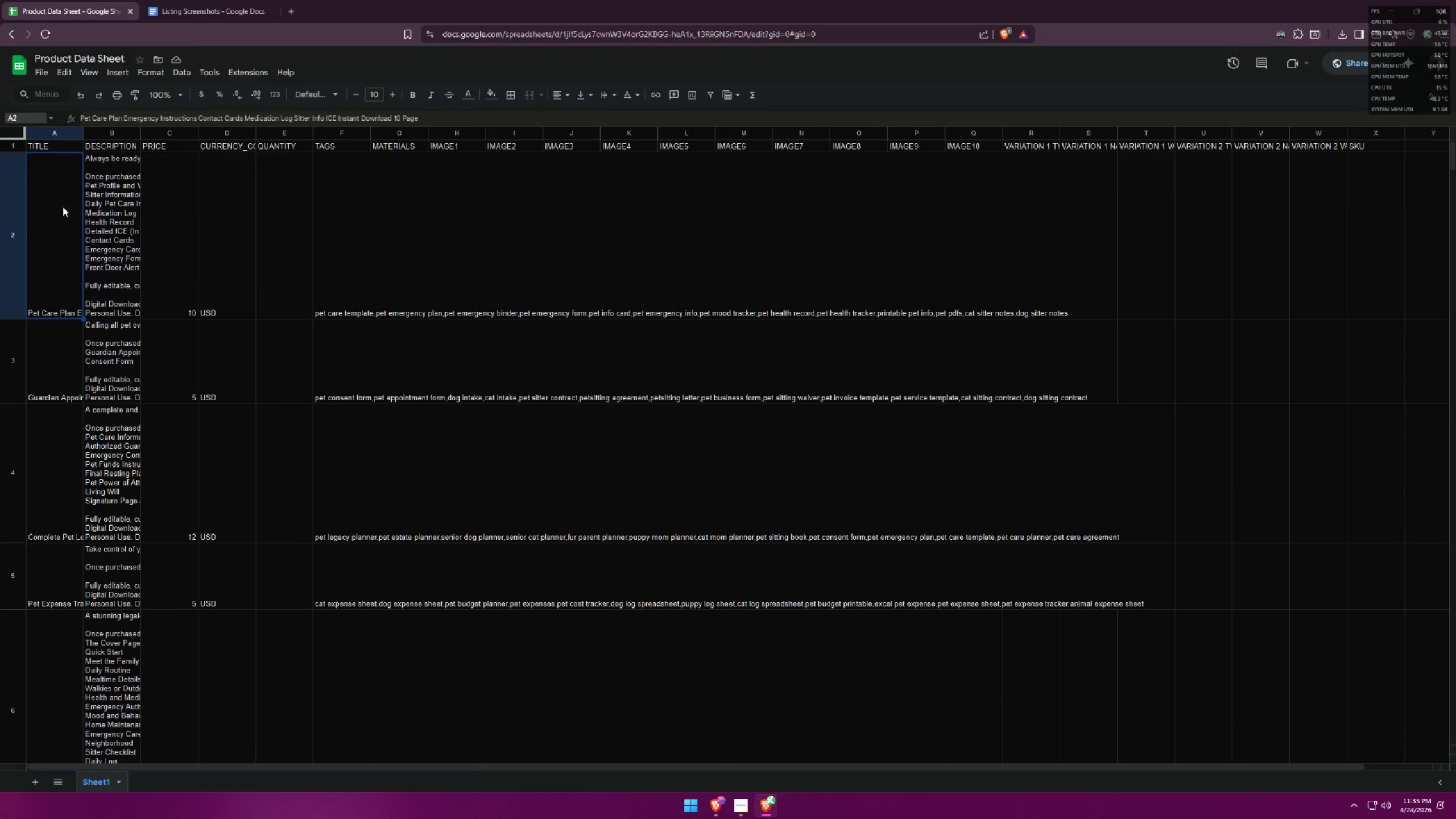 
key(Control+C)
 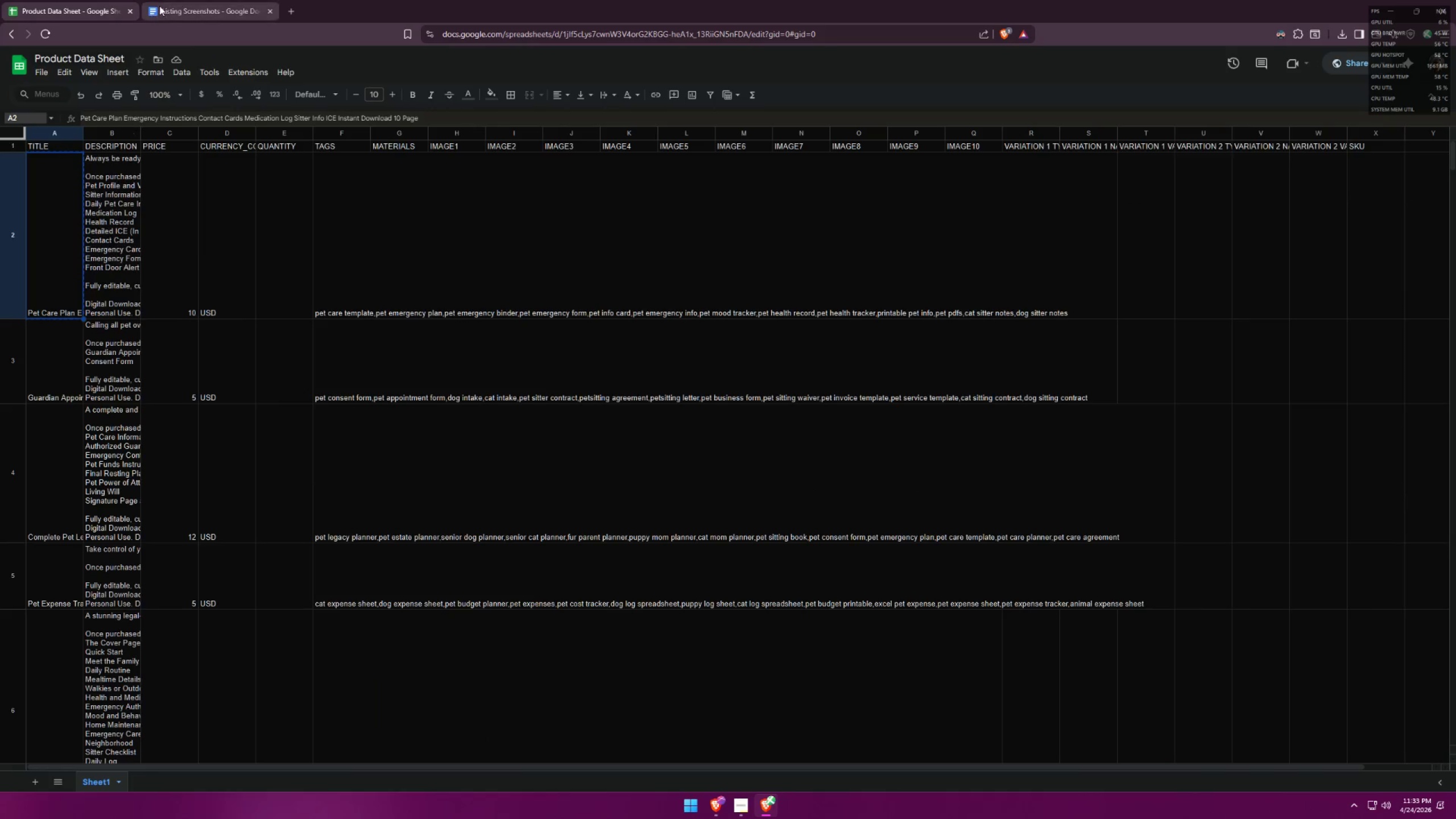 
left_click([160, 5])
 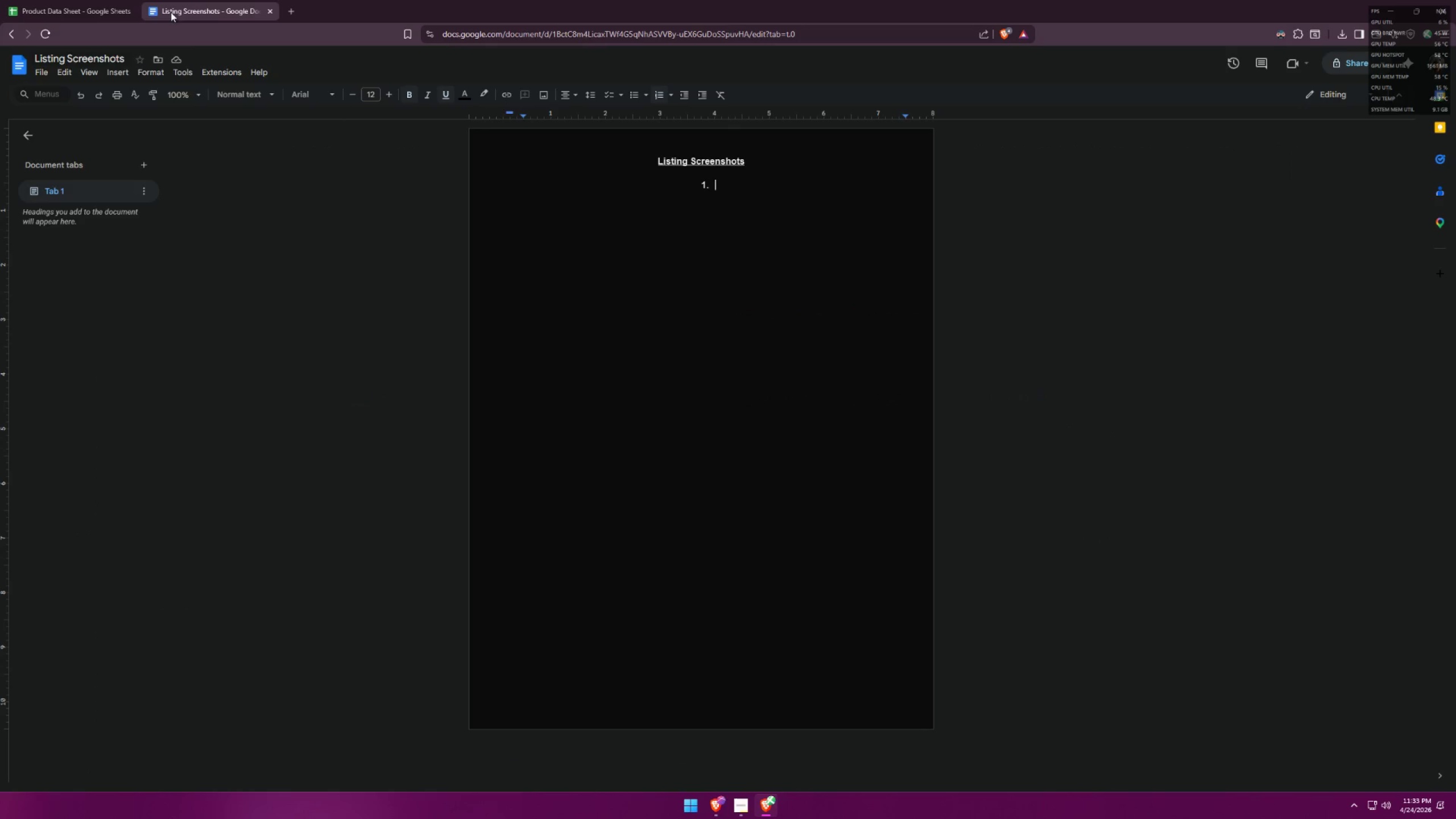 
key(Control+ControlLeft)
 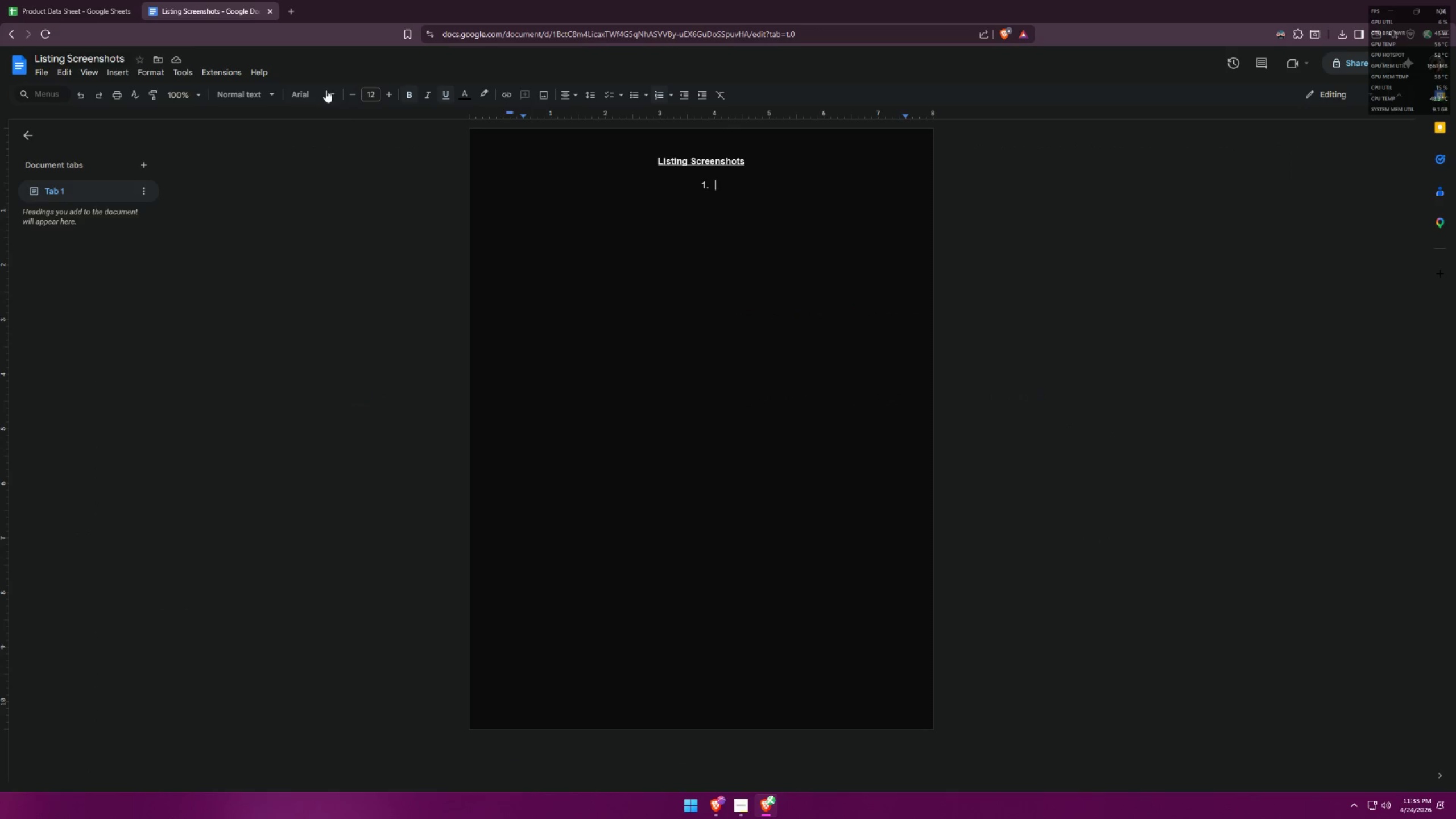 
key(Control+V)
 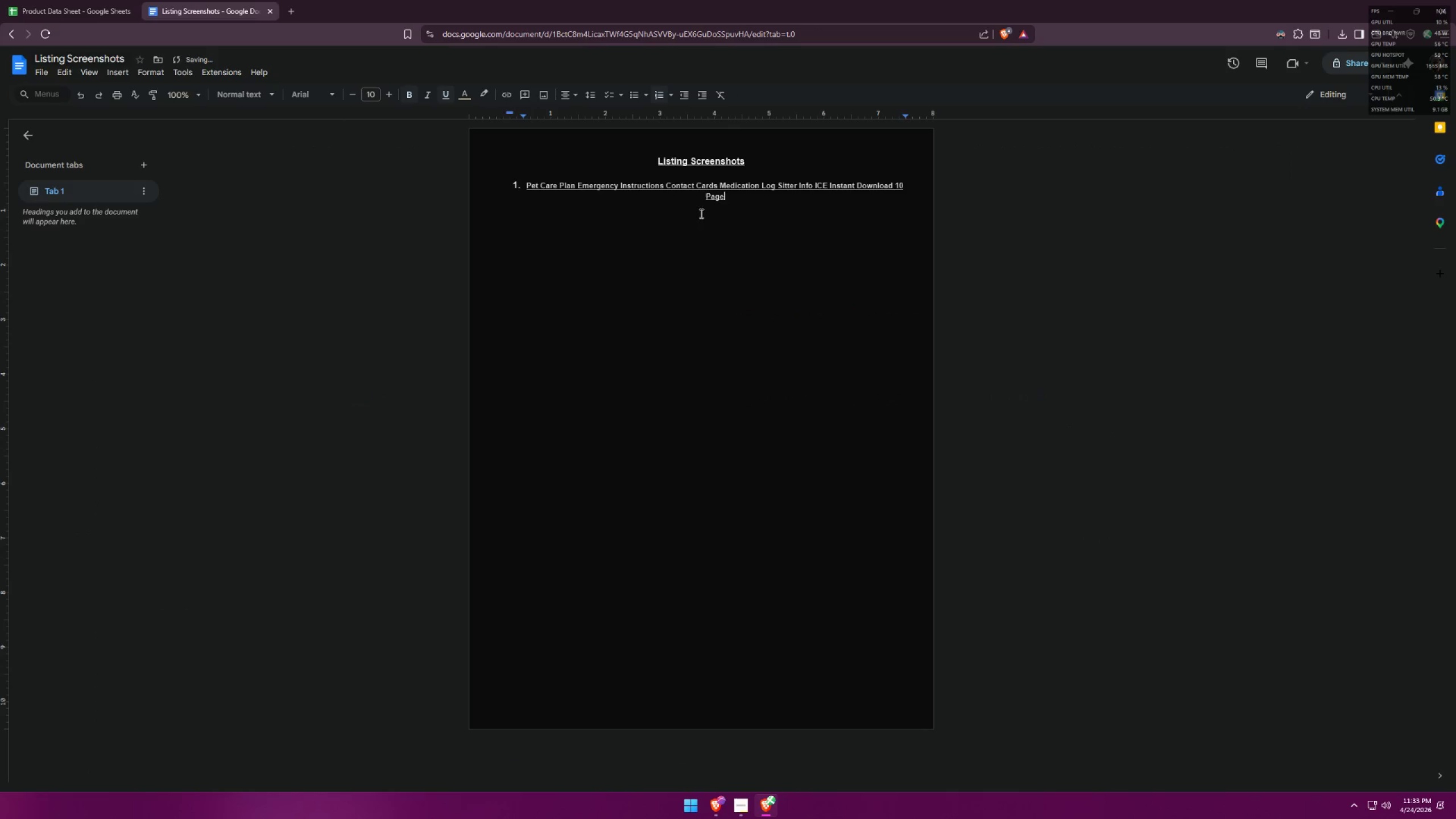 
left_click_drag(start_coordinate=[732, 201], to_coordinate=[511, 183])
 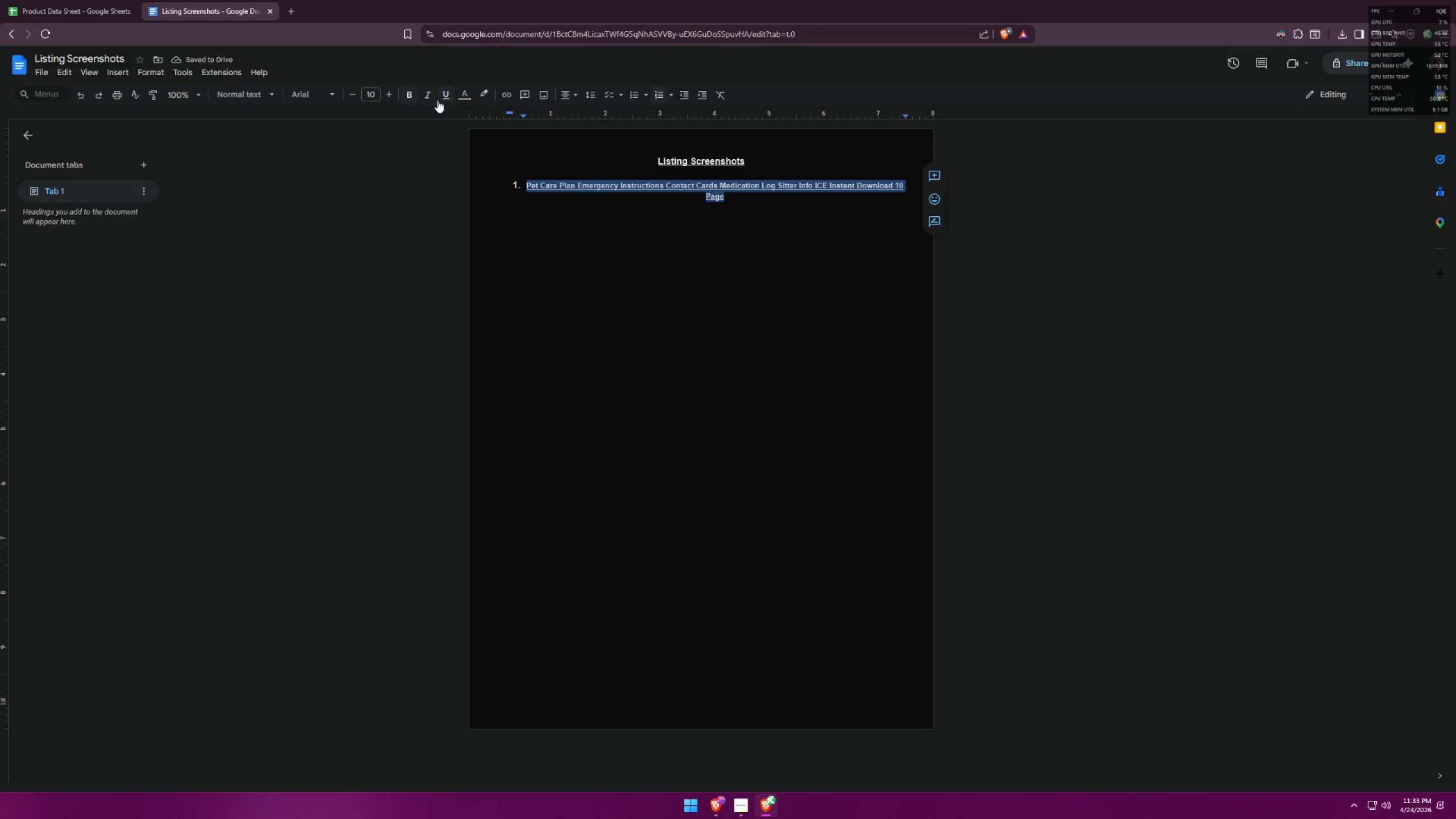 
left_click([444, 97])
 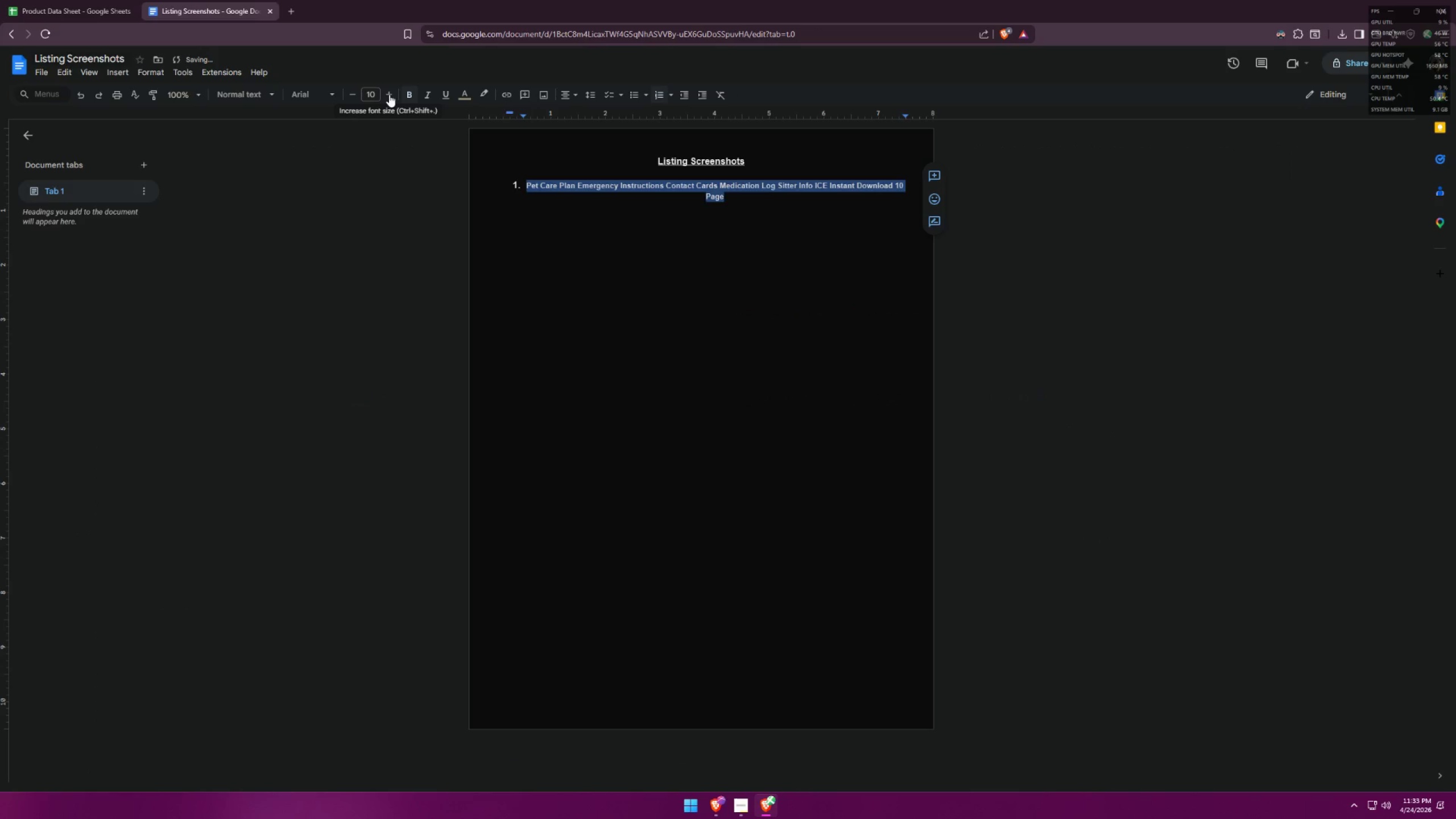 
left_click([389, 94])
 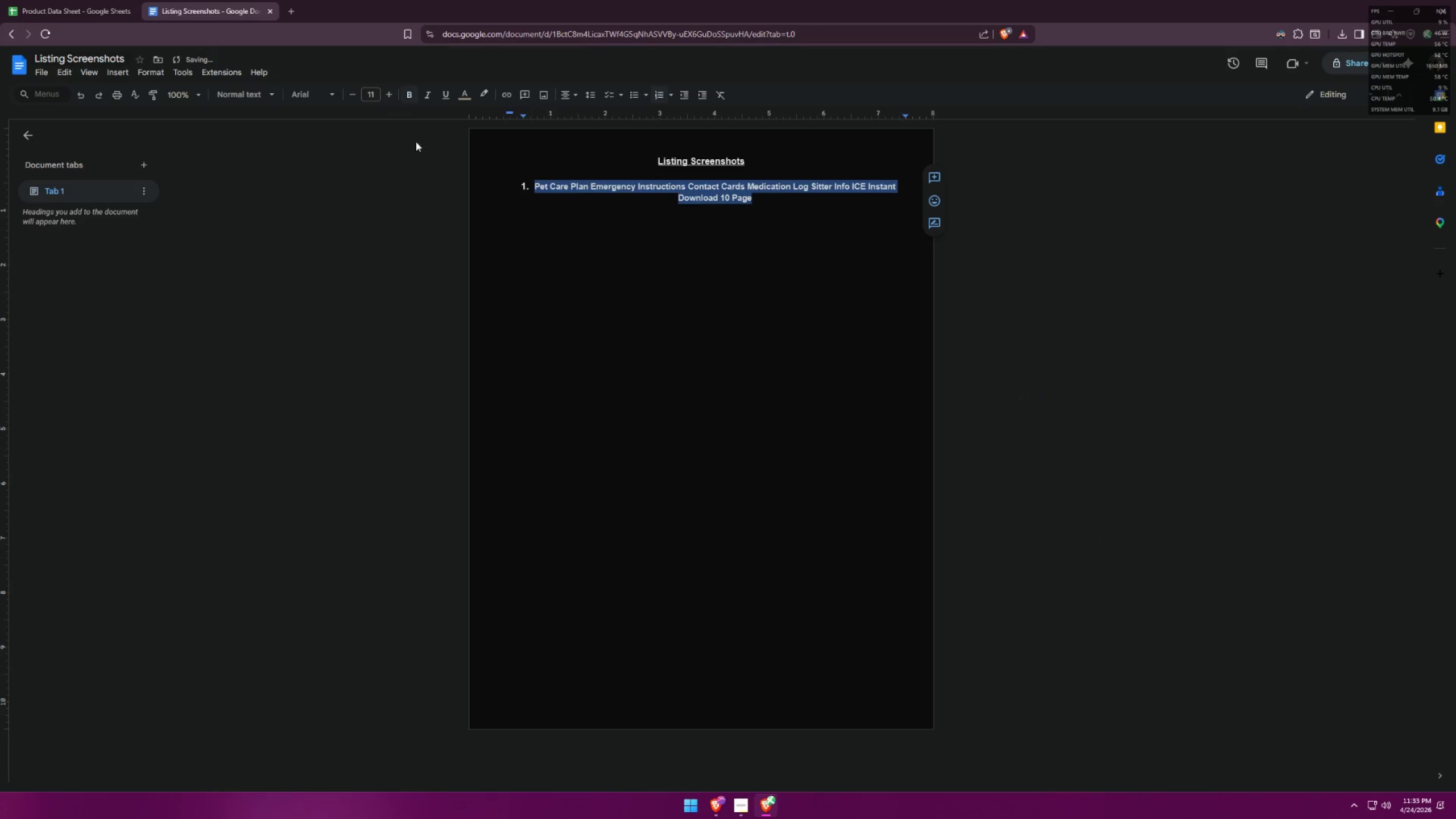 
left_click([951, 338])
 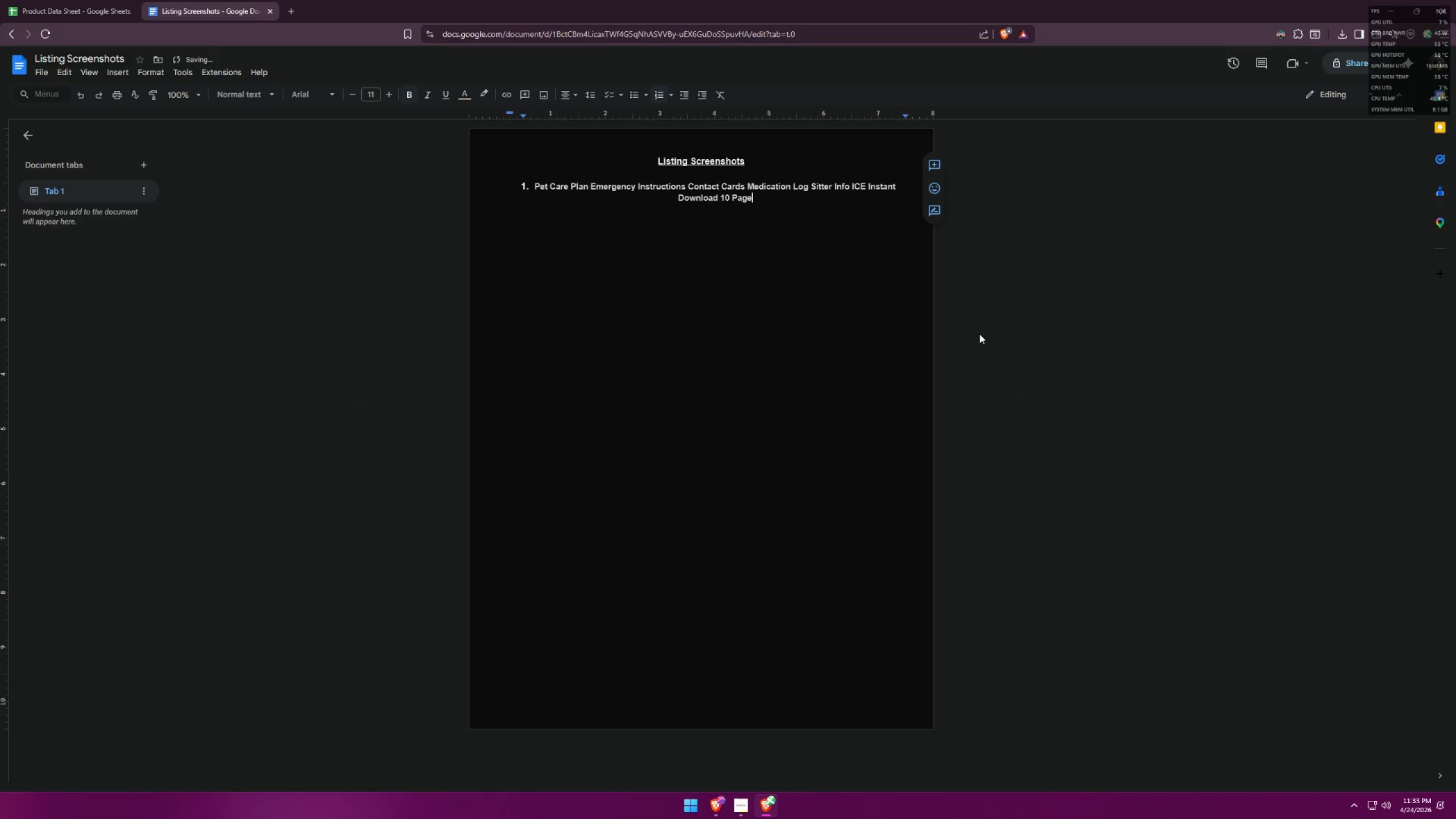 
left_click([979, 334])
 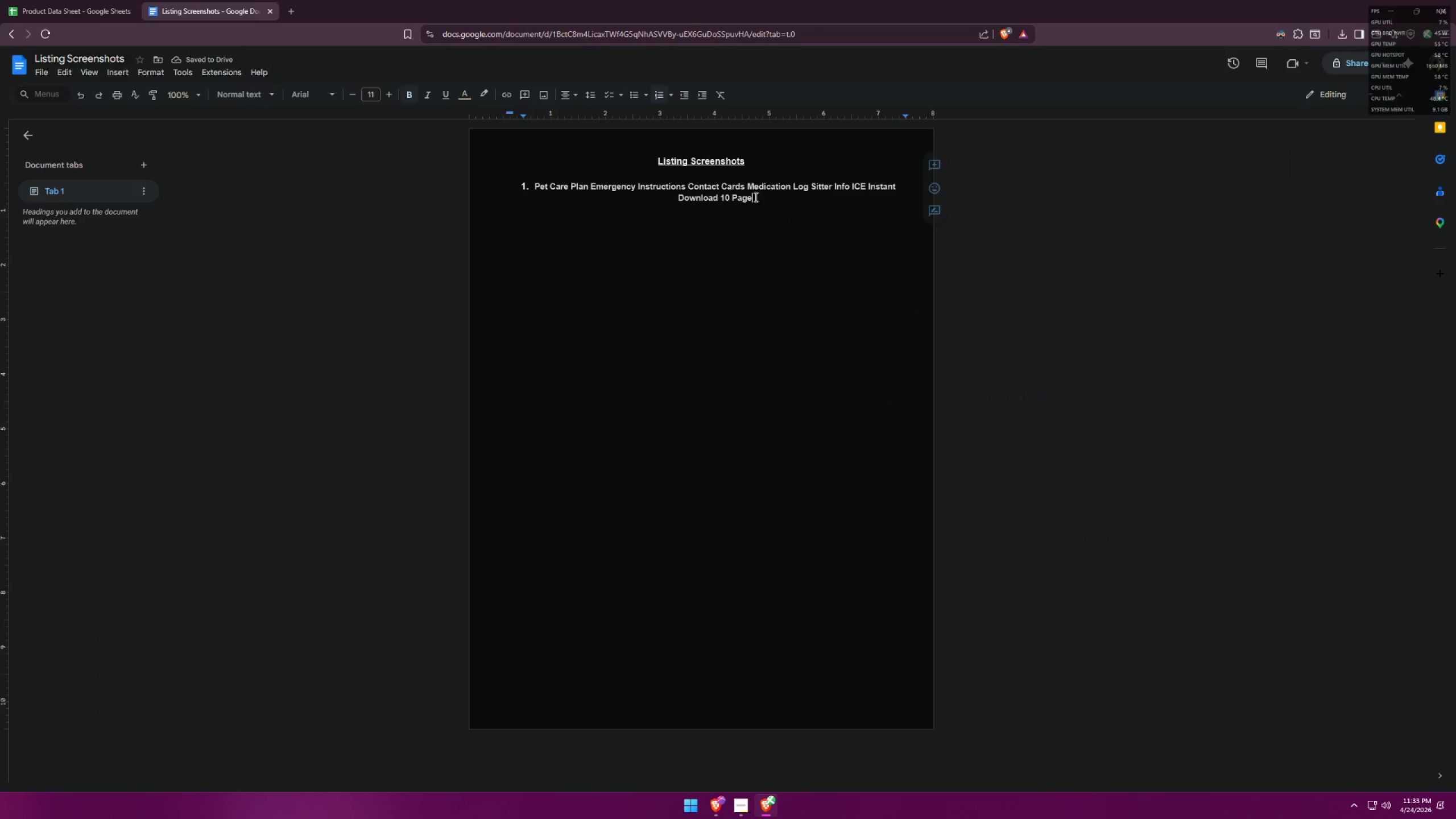 
left_click_drag(start_coordinate=[747, 167], to_coordinate=[643, 158])
 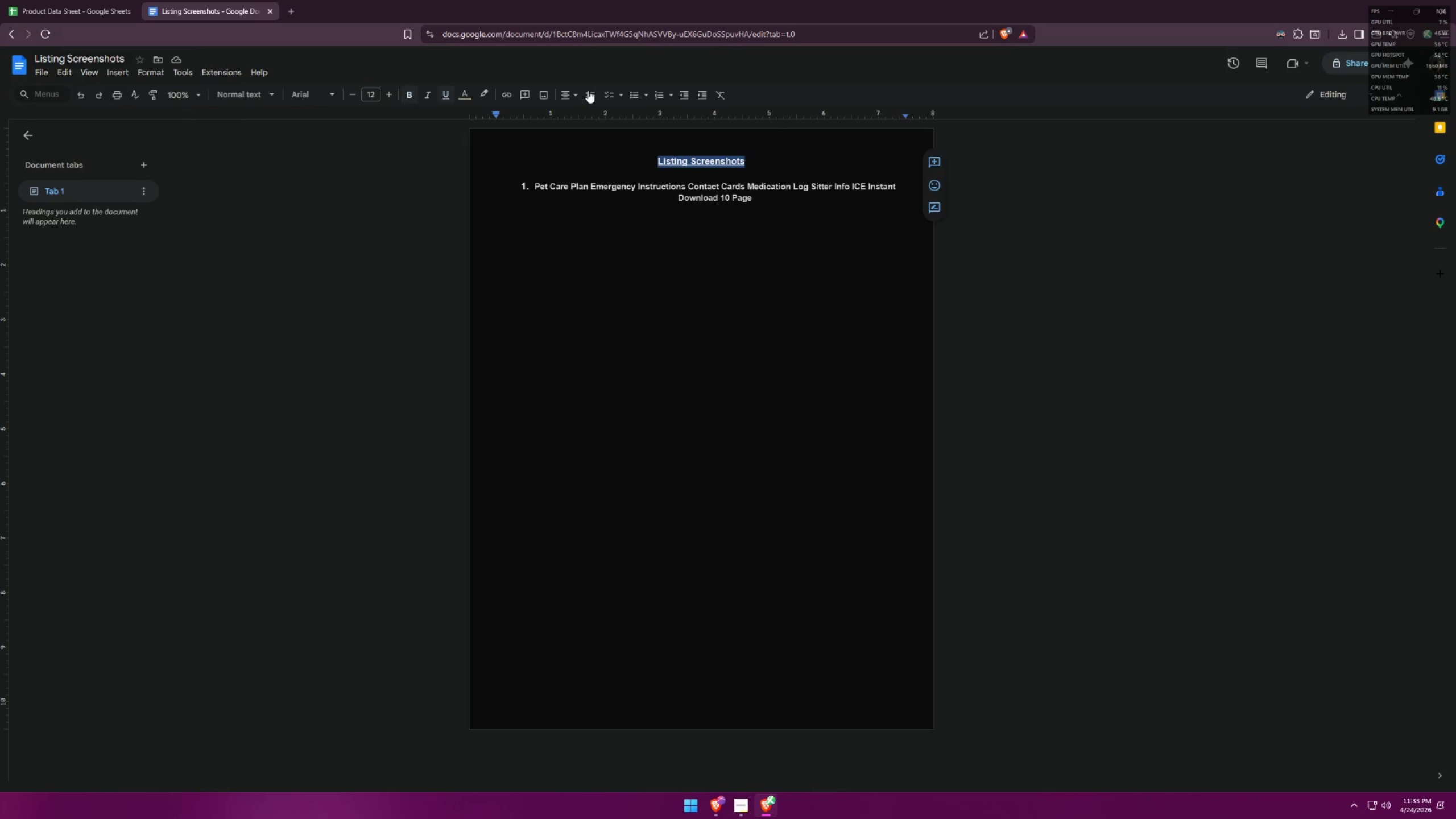 
left_click([572, 96])
 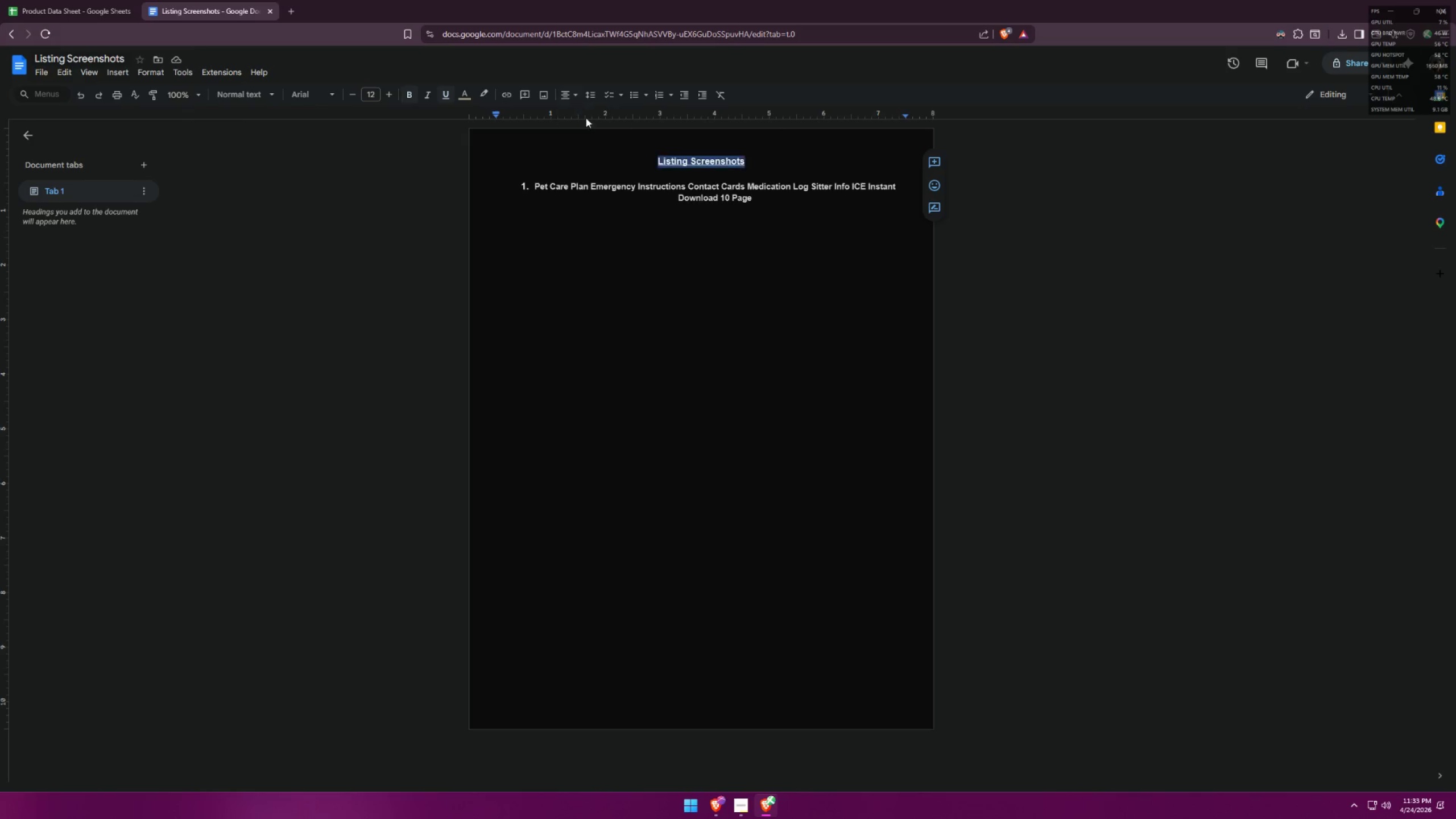 
double_click([761, 269])
 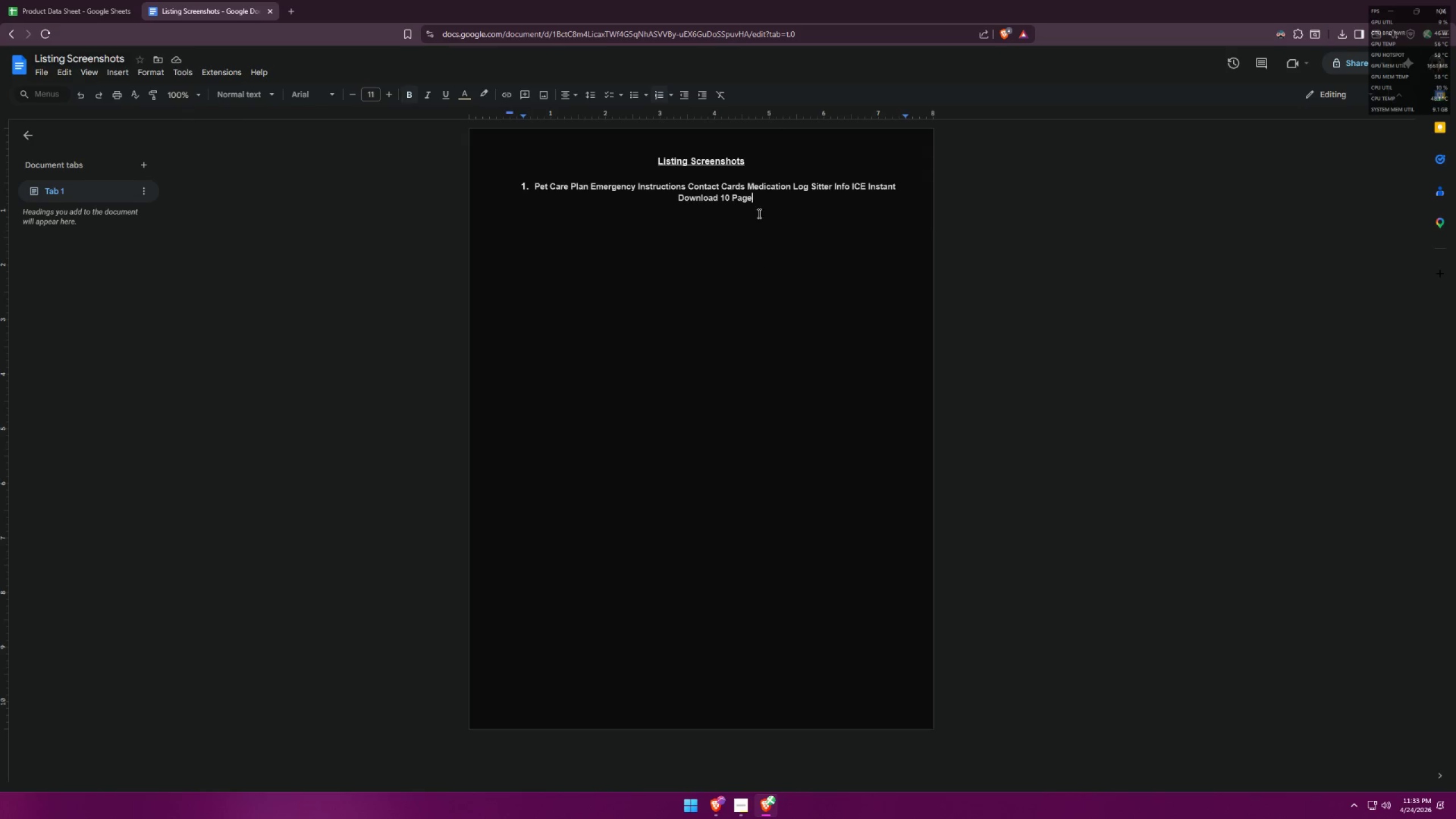 
left_click_drag(start_coordinate=[754, 204], to_coordinate=[520, 172])
 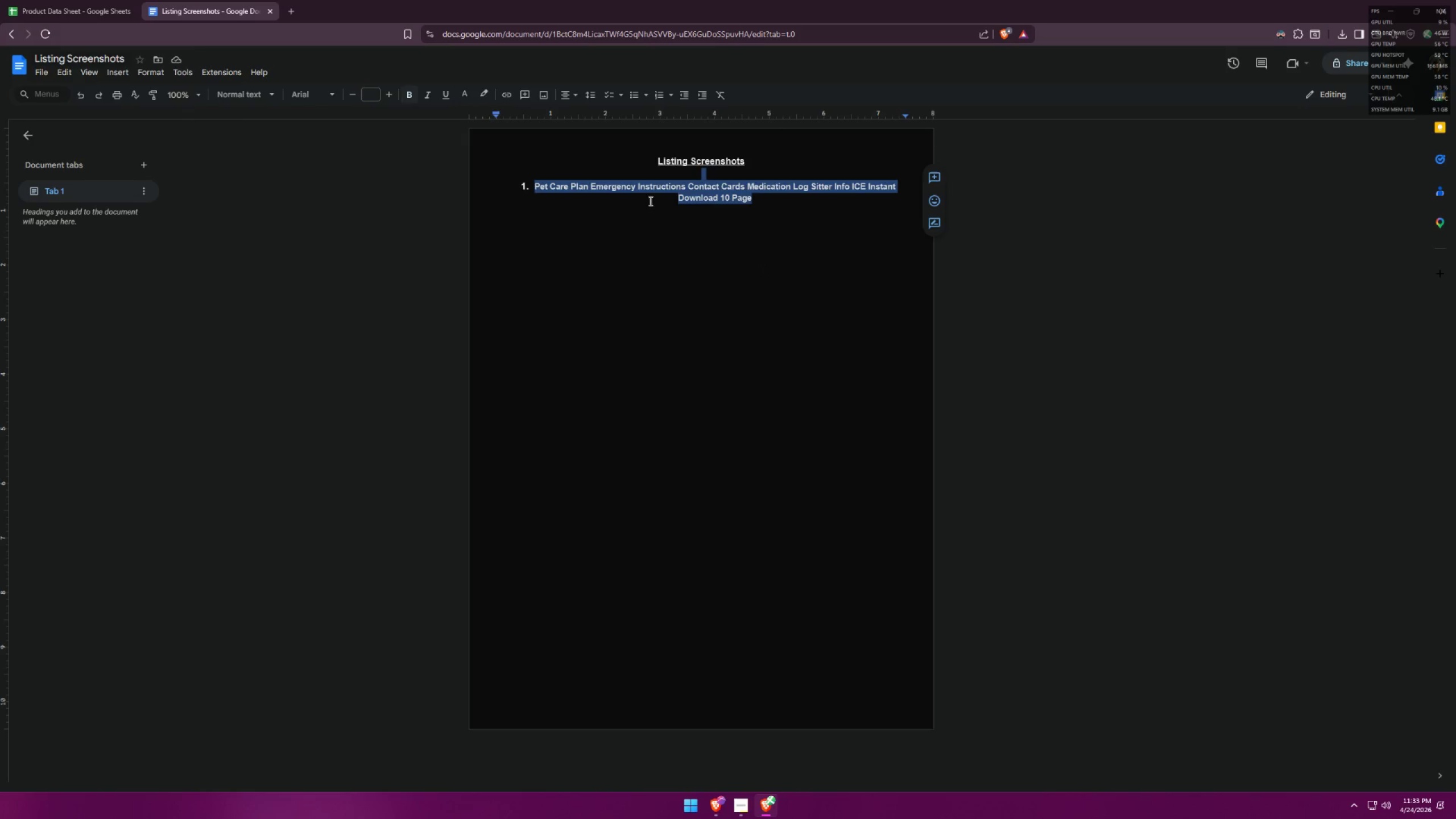 
left_click([854, 294])
 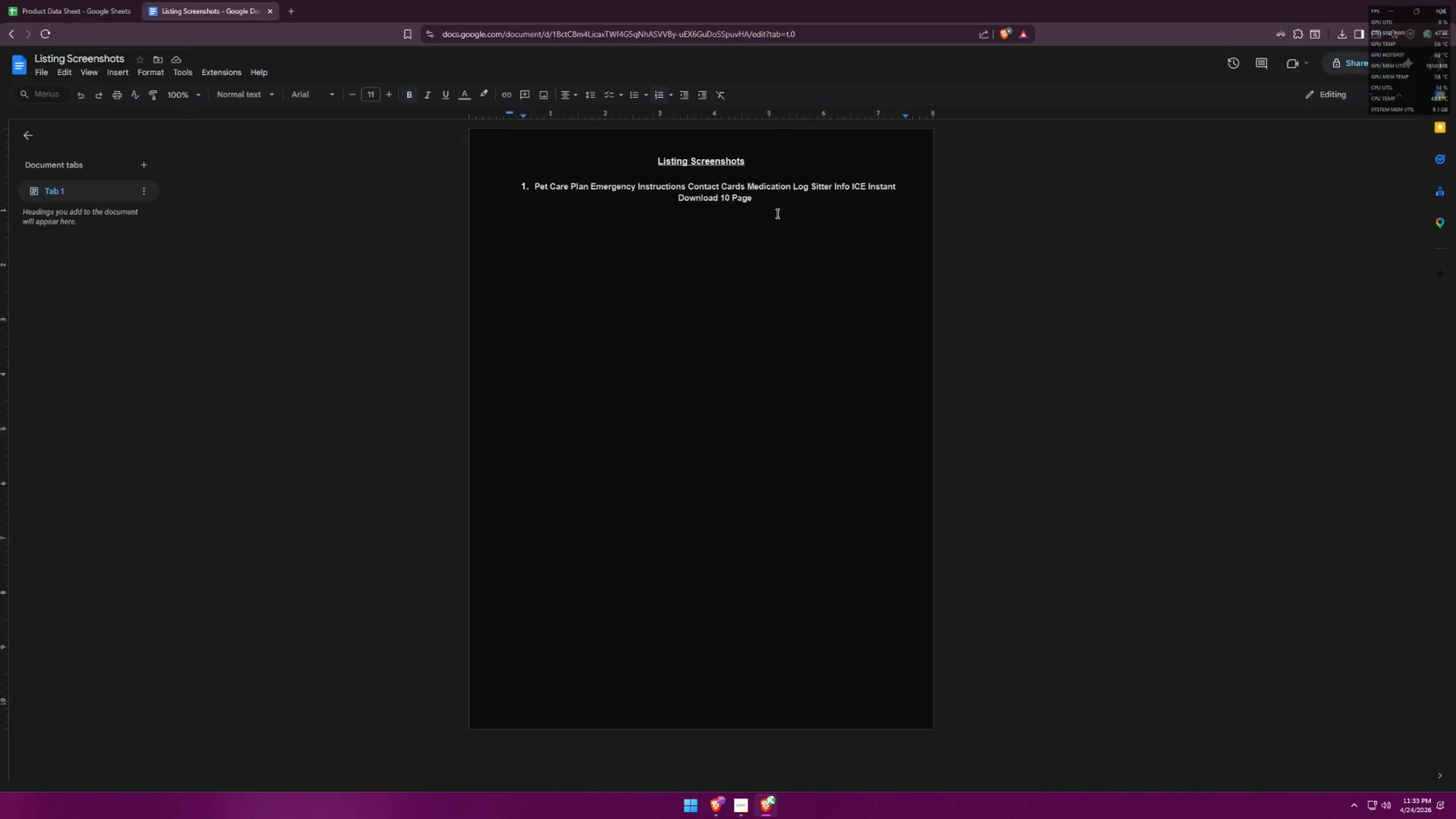 
key(Enter)
 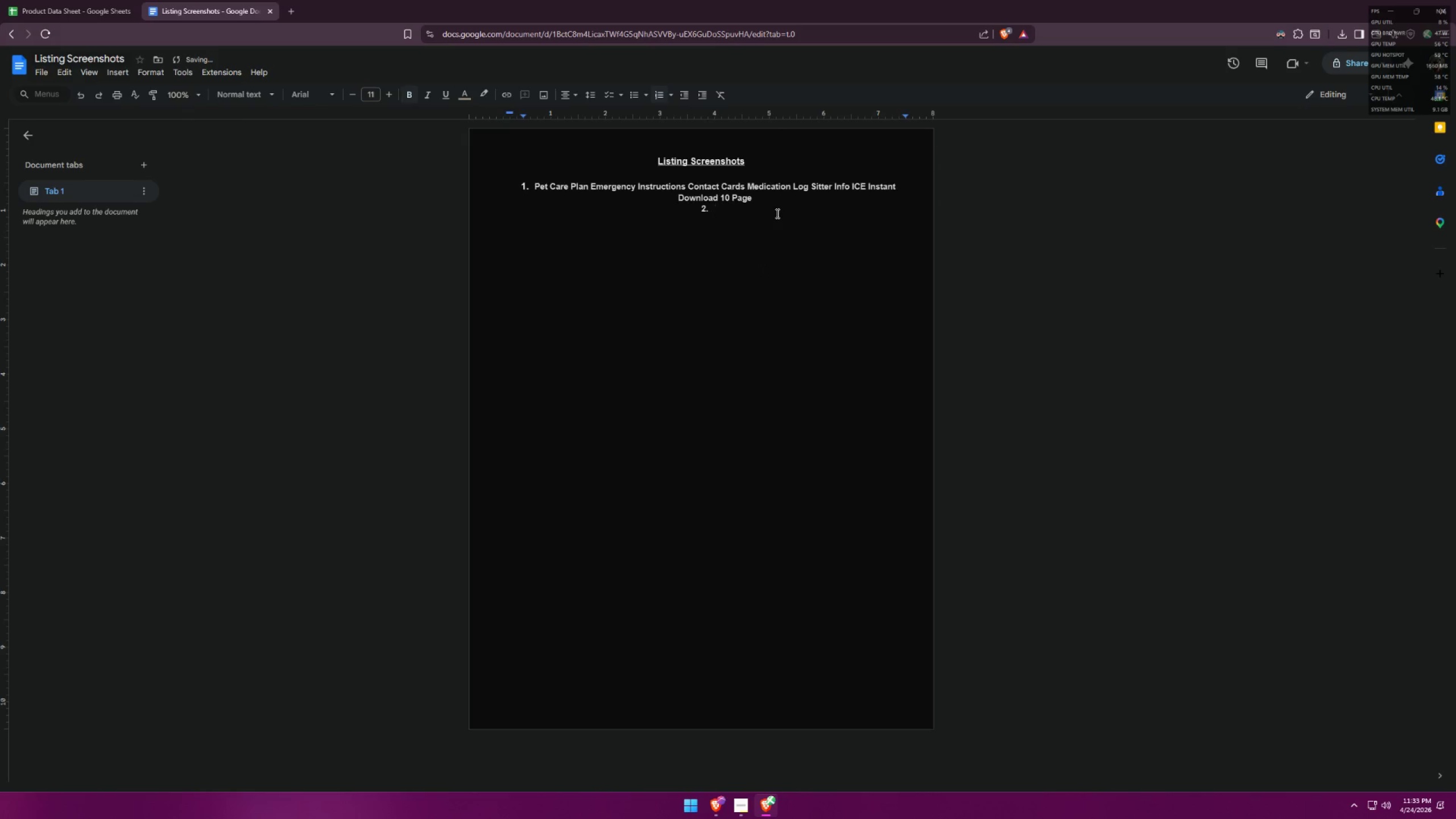 
key(Backspace)
 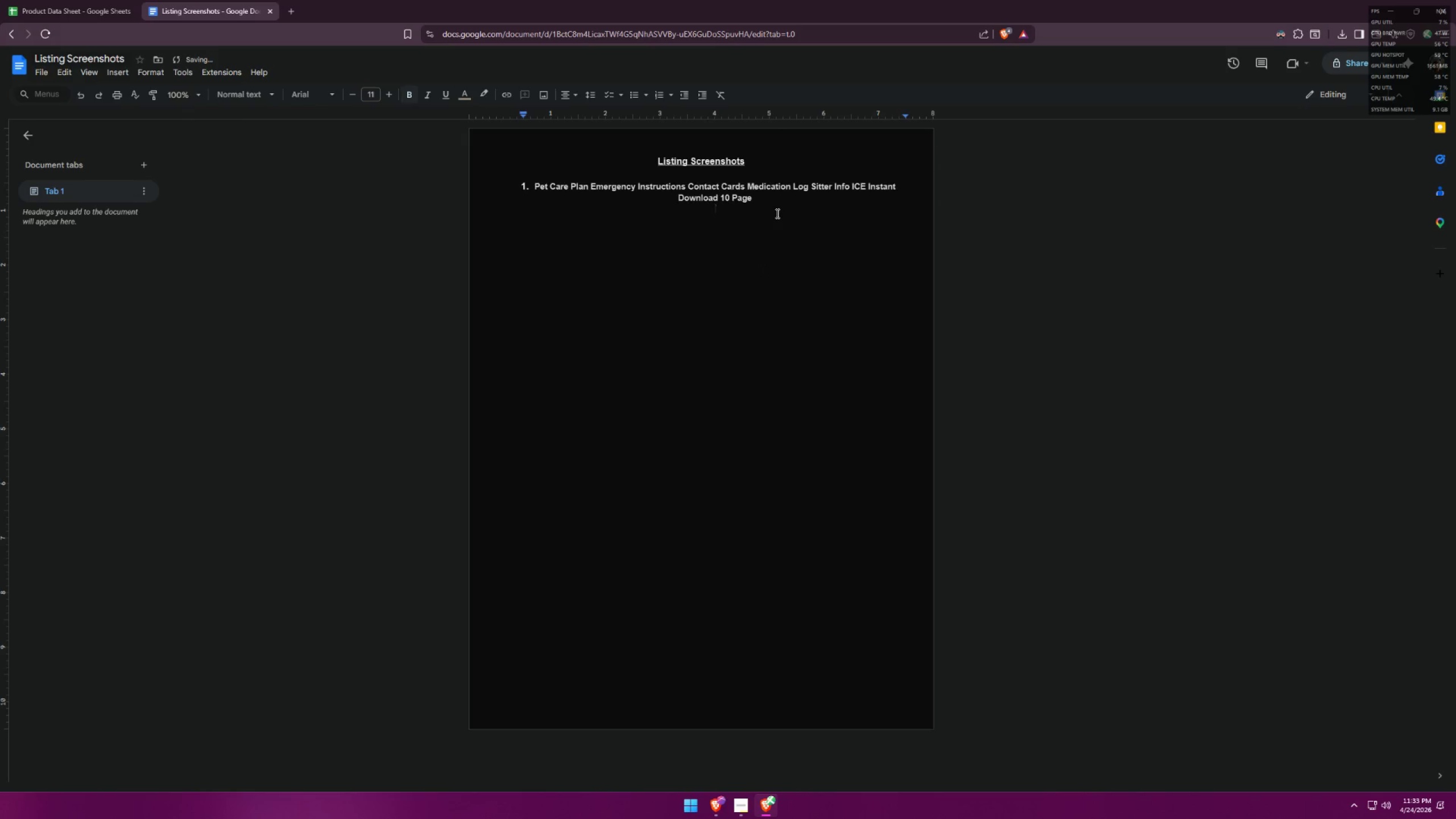 
key(Alt+AltLeft)
 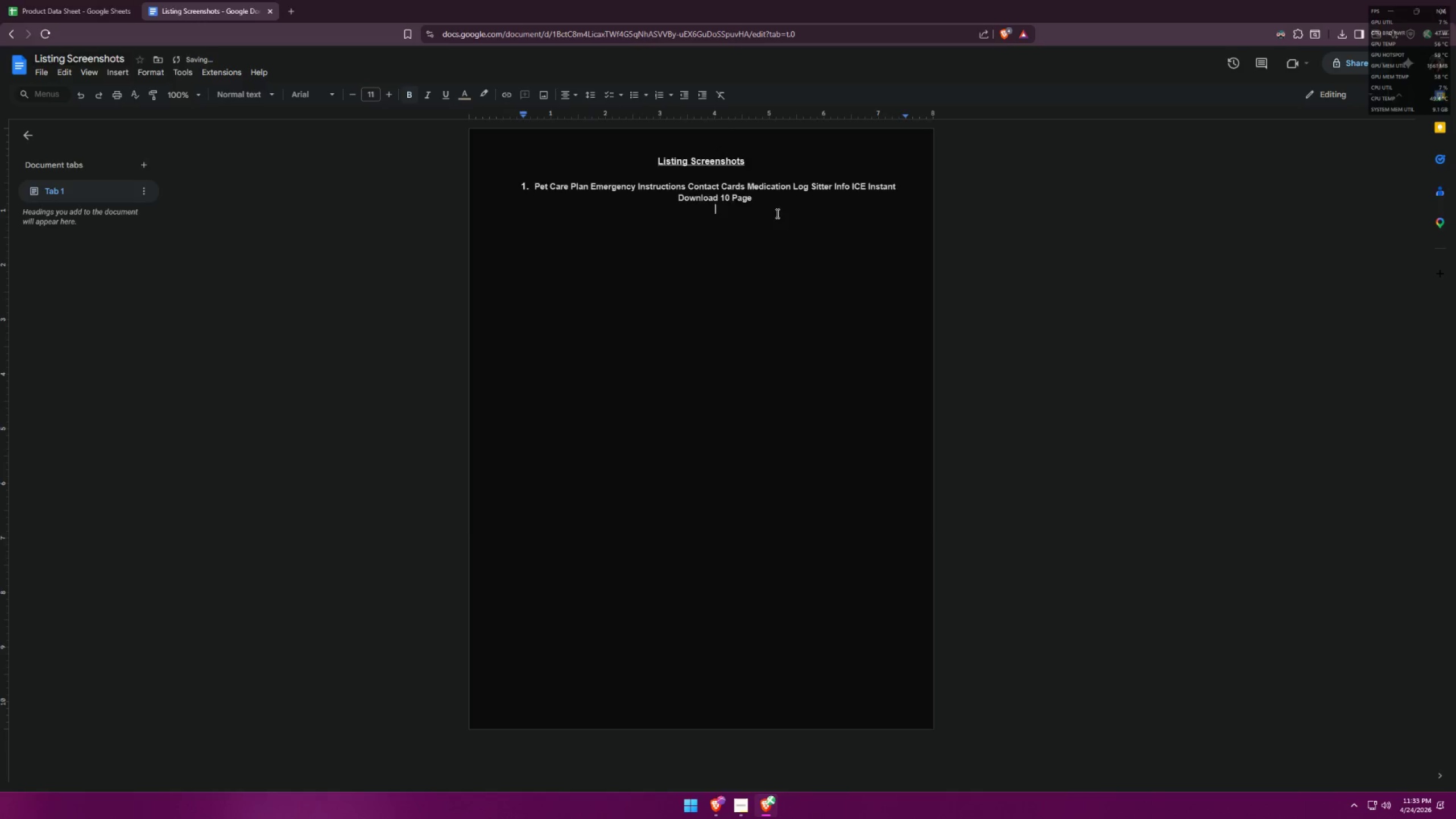 
key(Alt+Tab)